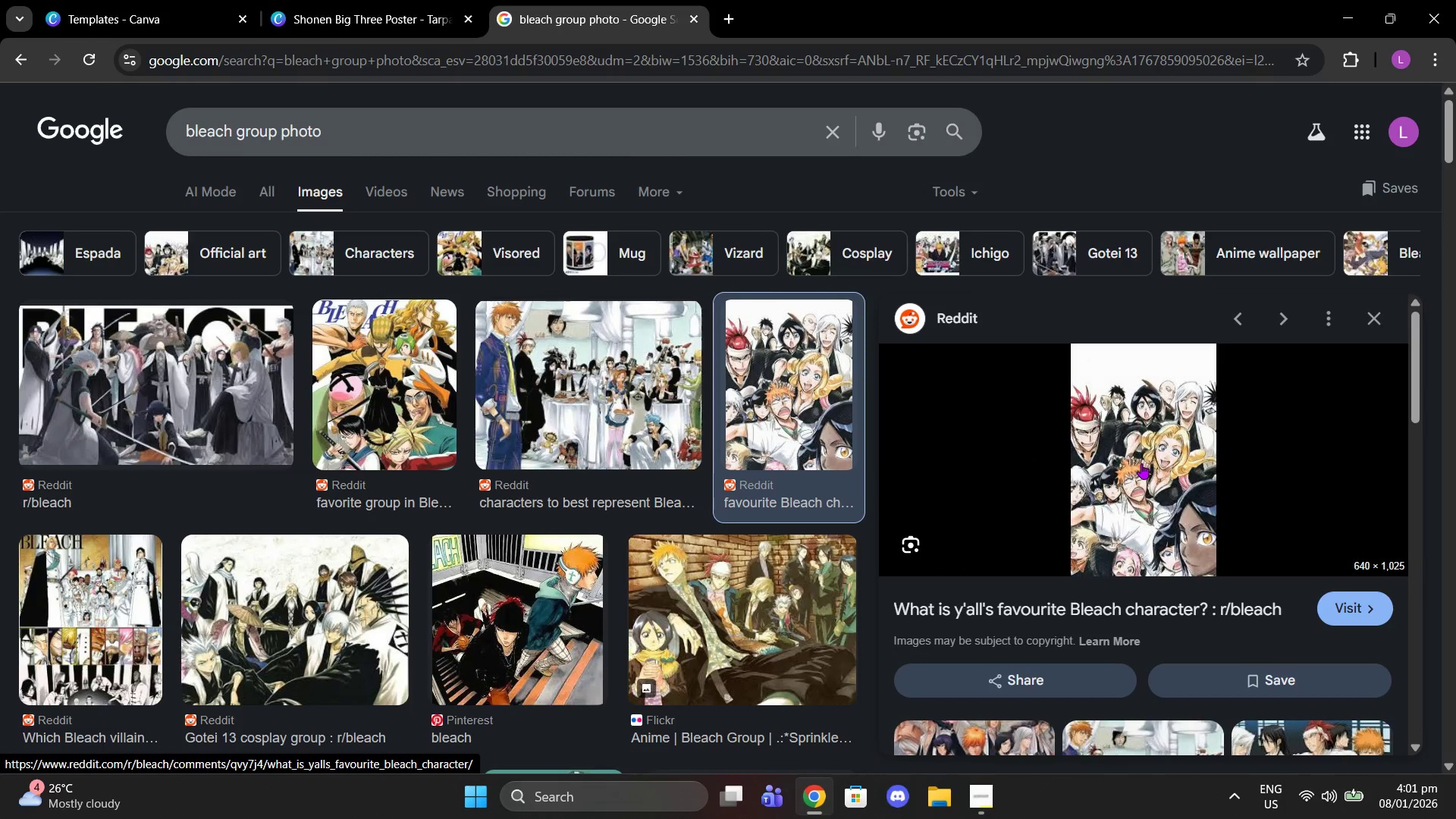 
right_click([1141, 463])
 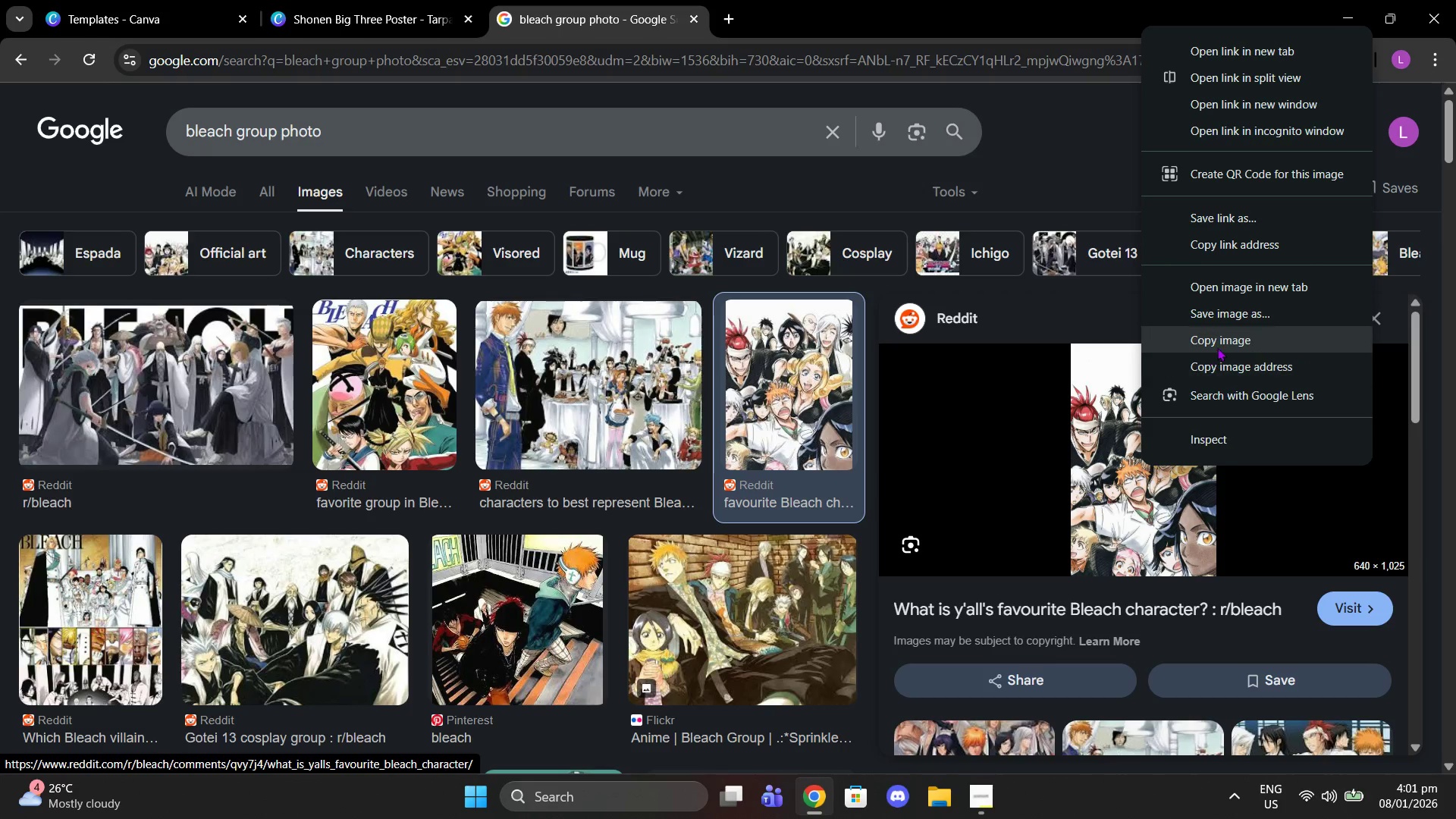 
left_click([1217, 347])
 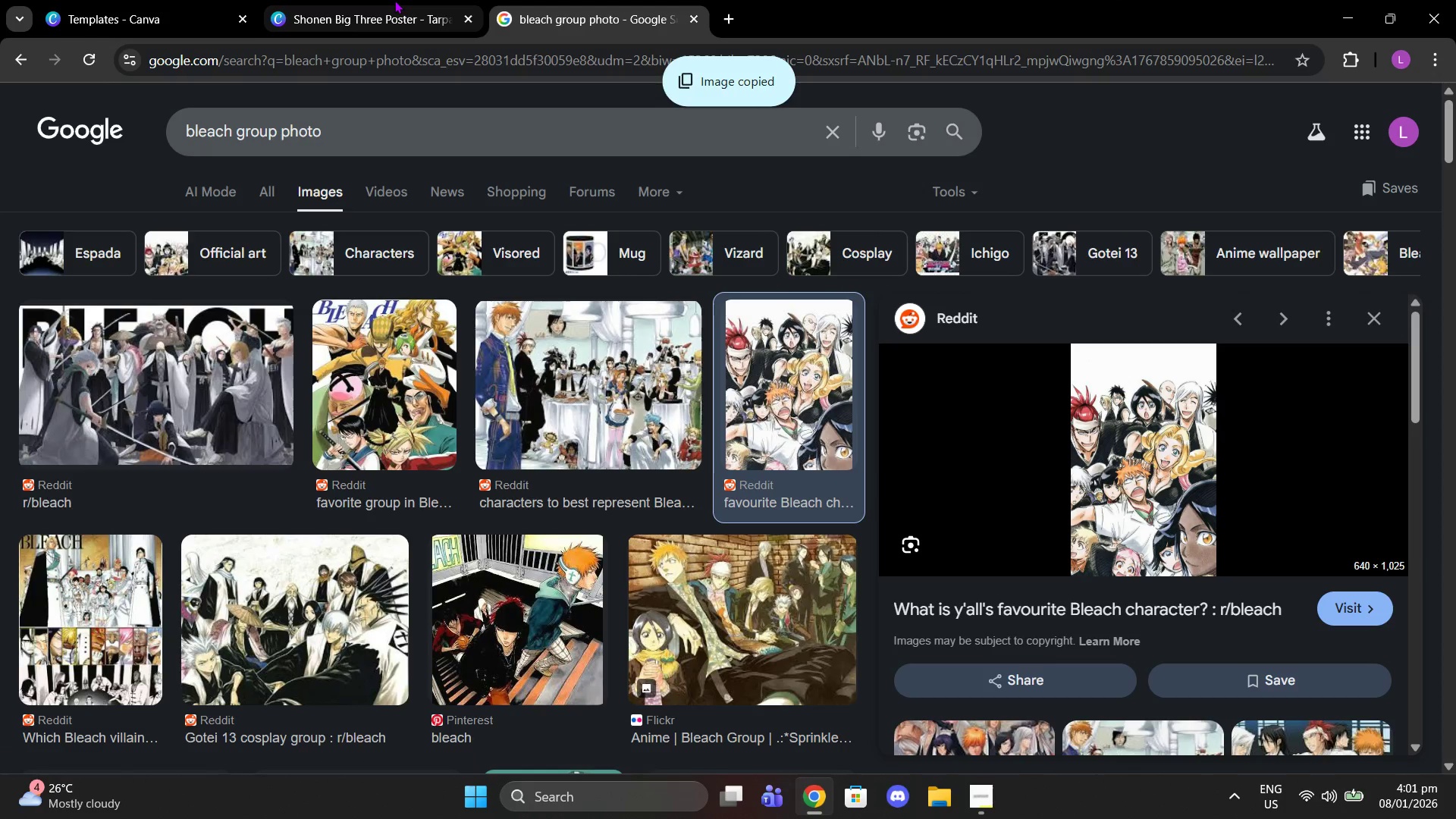 
left_click([394, 0])
 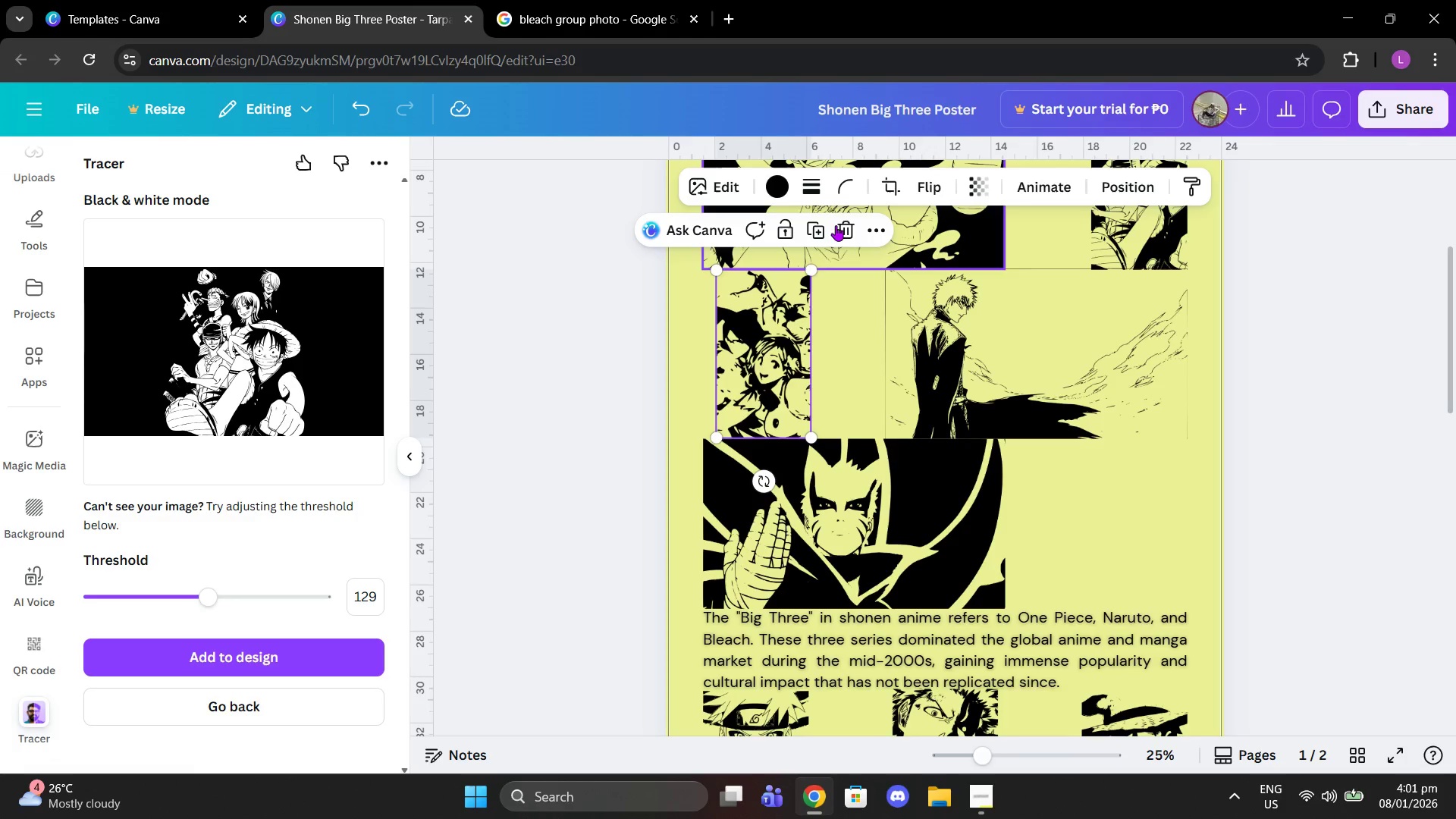 
left_click([854, 221])
 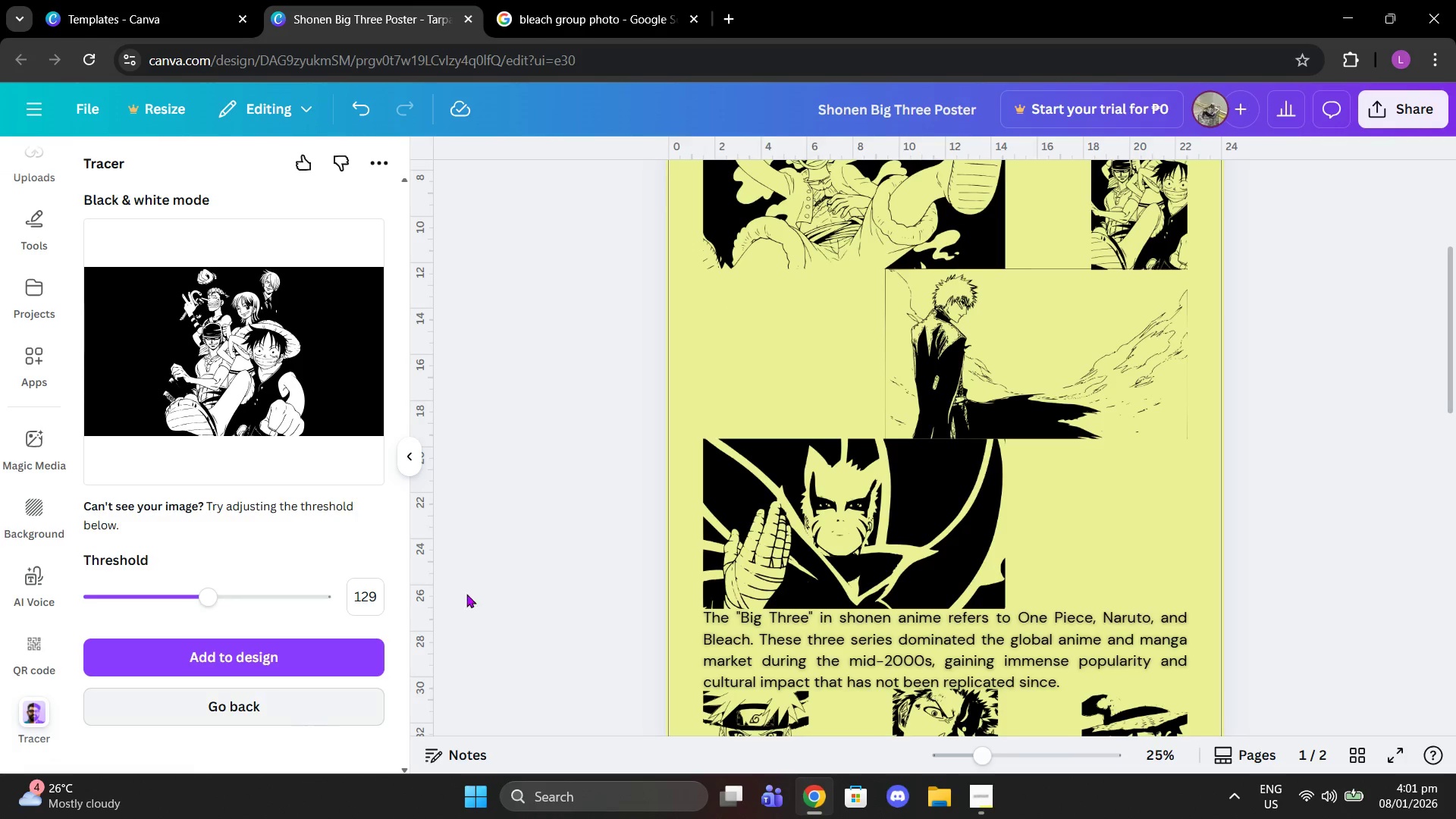 
scroll: coordinate [751, 545], scroll_direction: down, amount: 10.0
 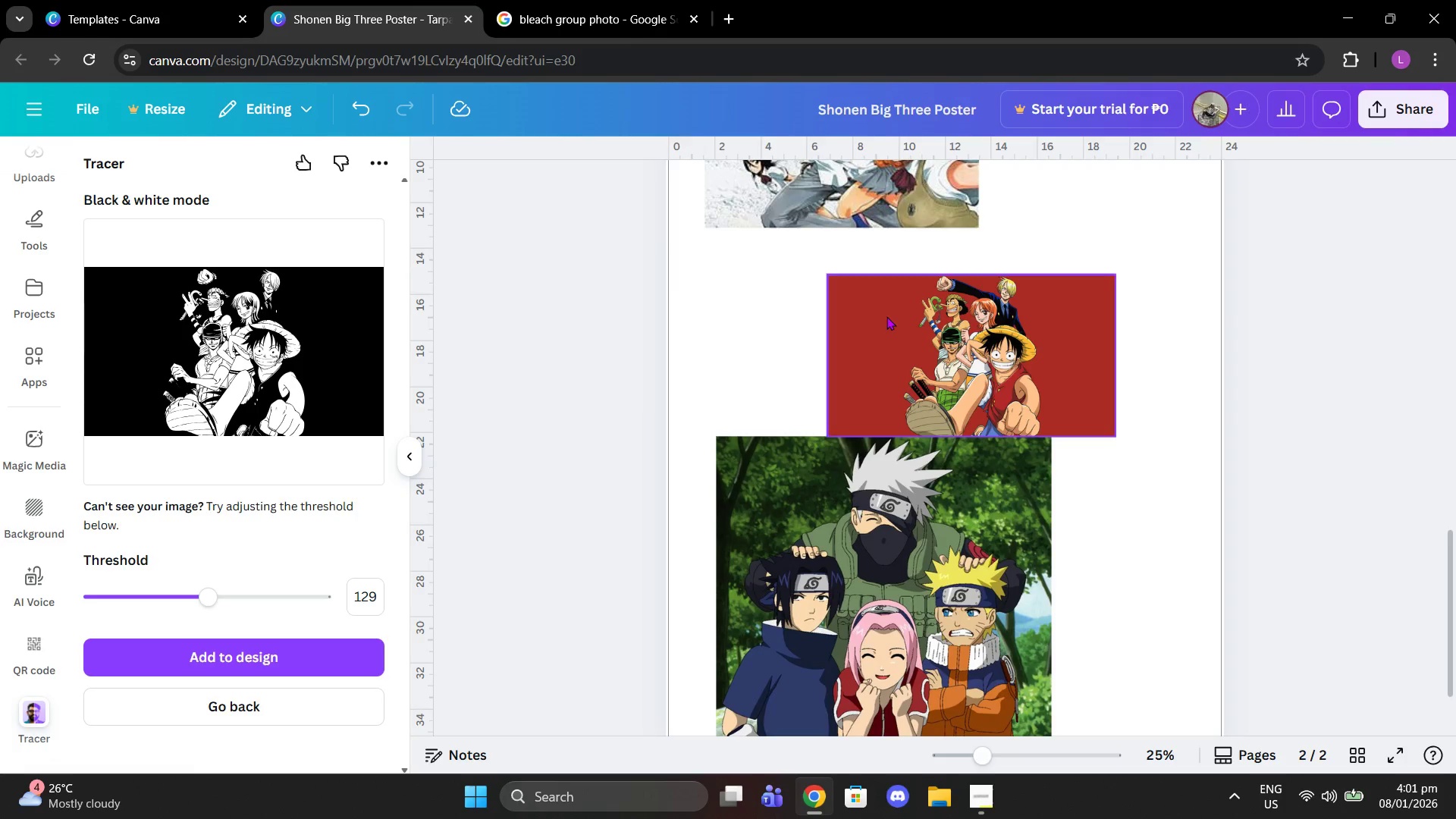 
left_click([832, 170])
 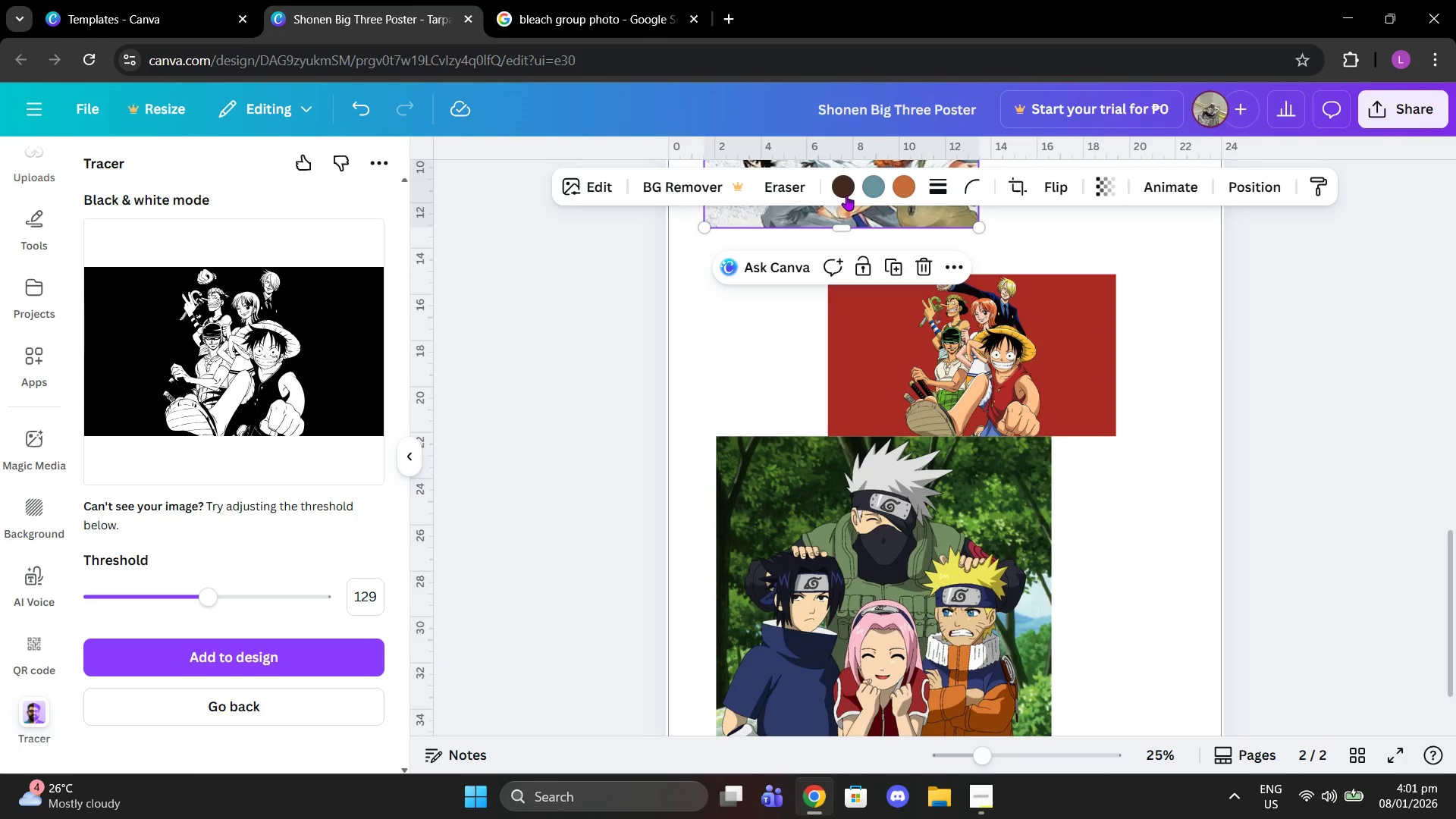 
key(Delete)
 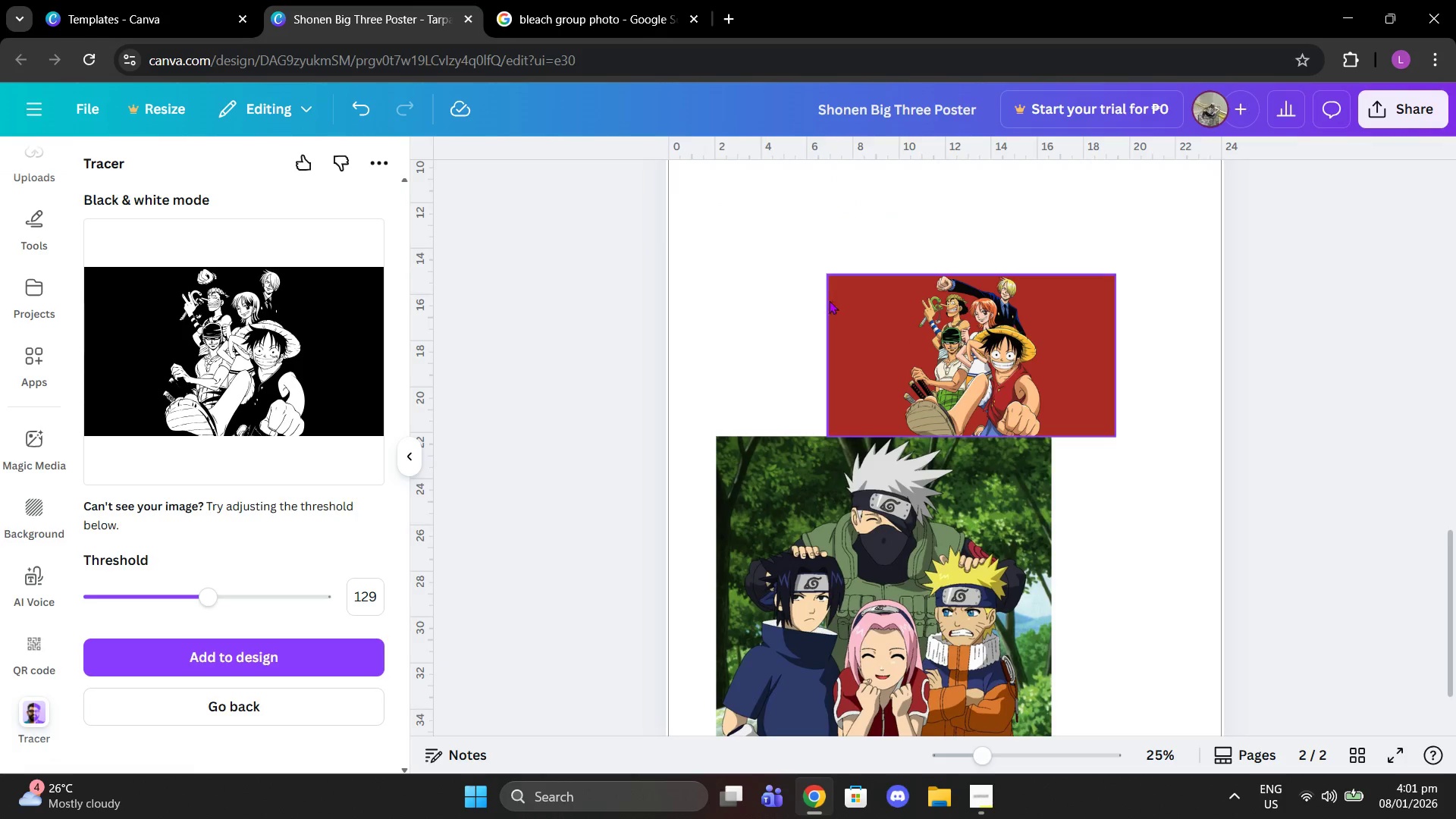 
left_click([866, 338])
 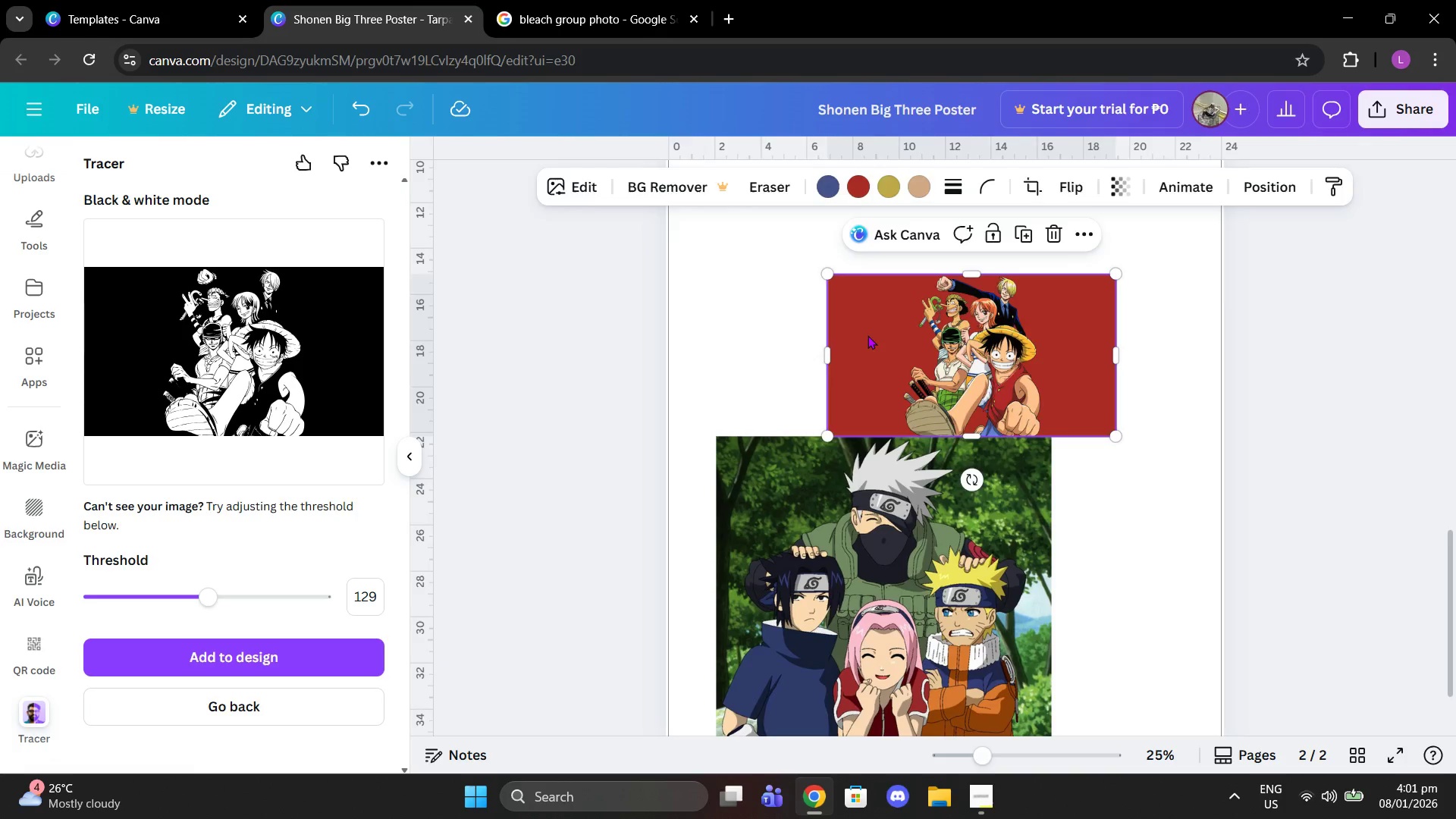 
key(Delete)
 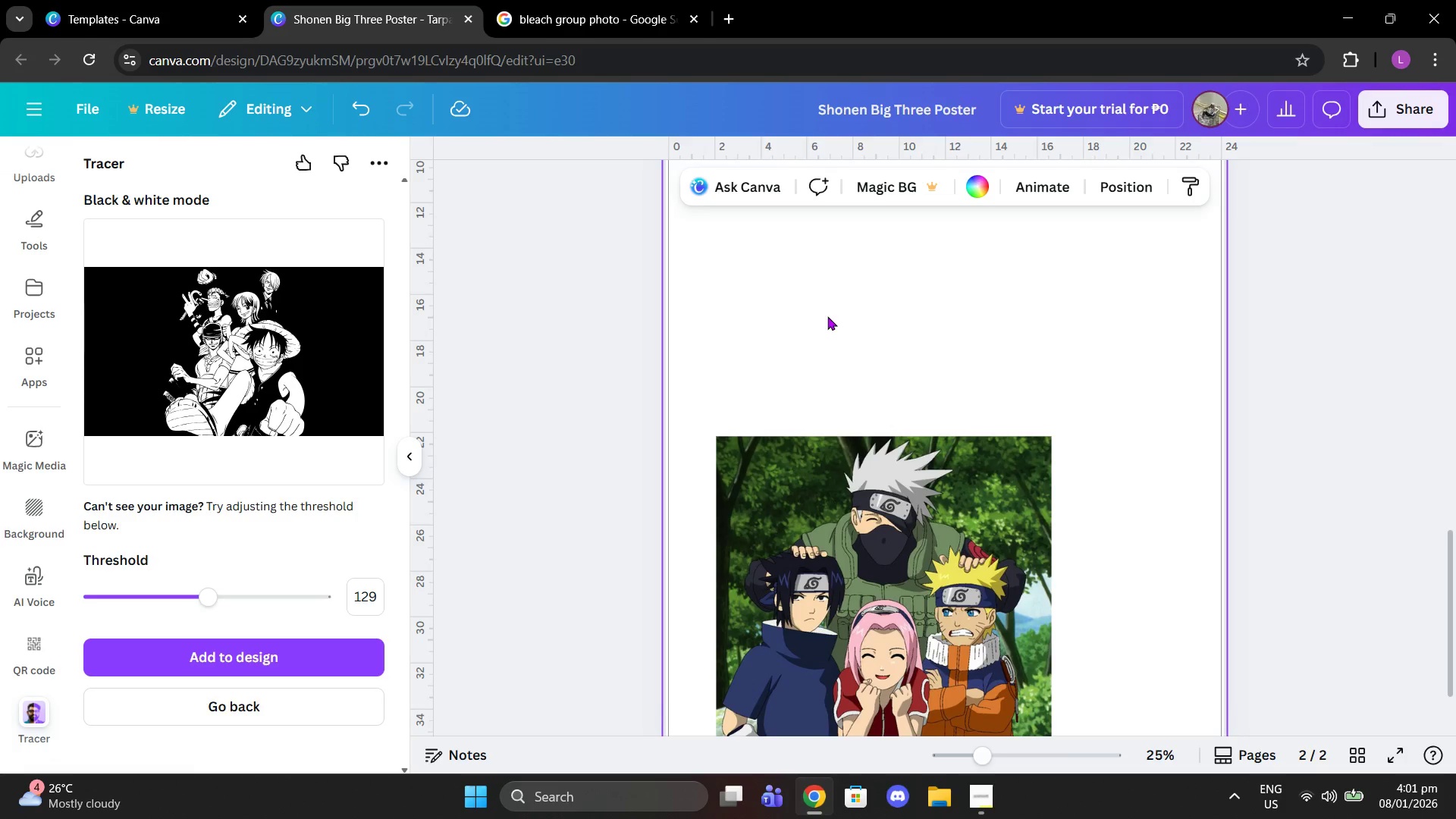 
key(Control+ControlLeft)
 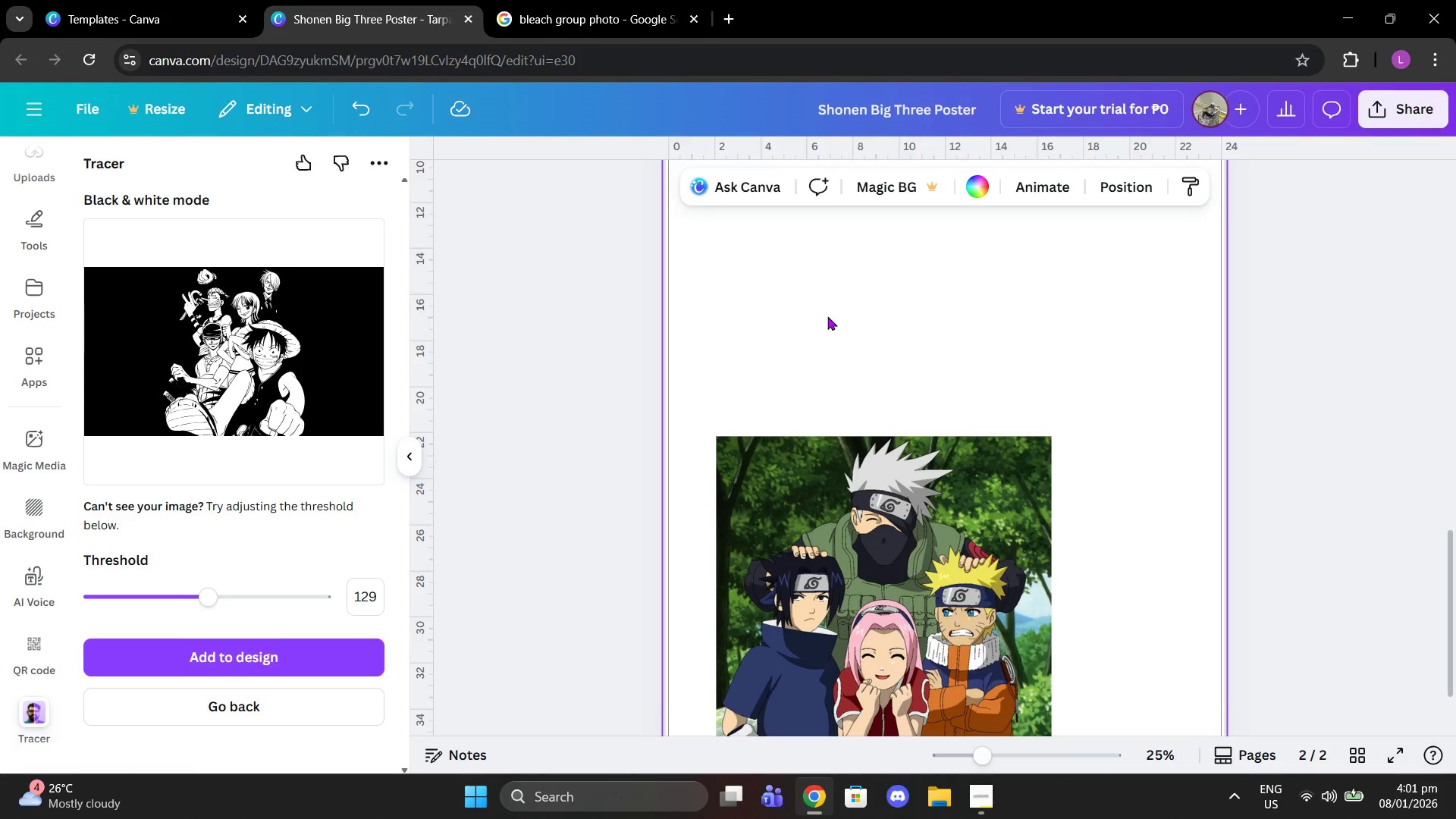 
key(Control+V)
 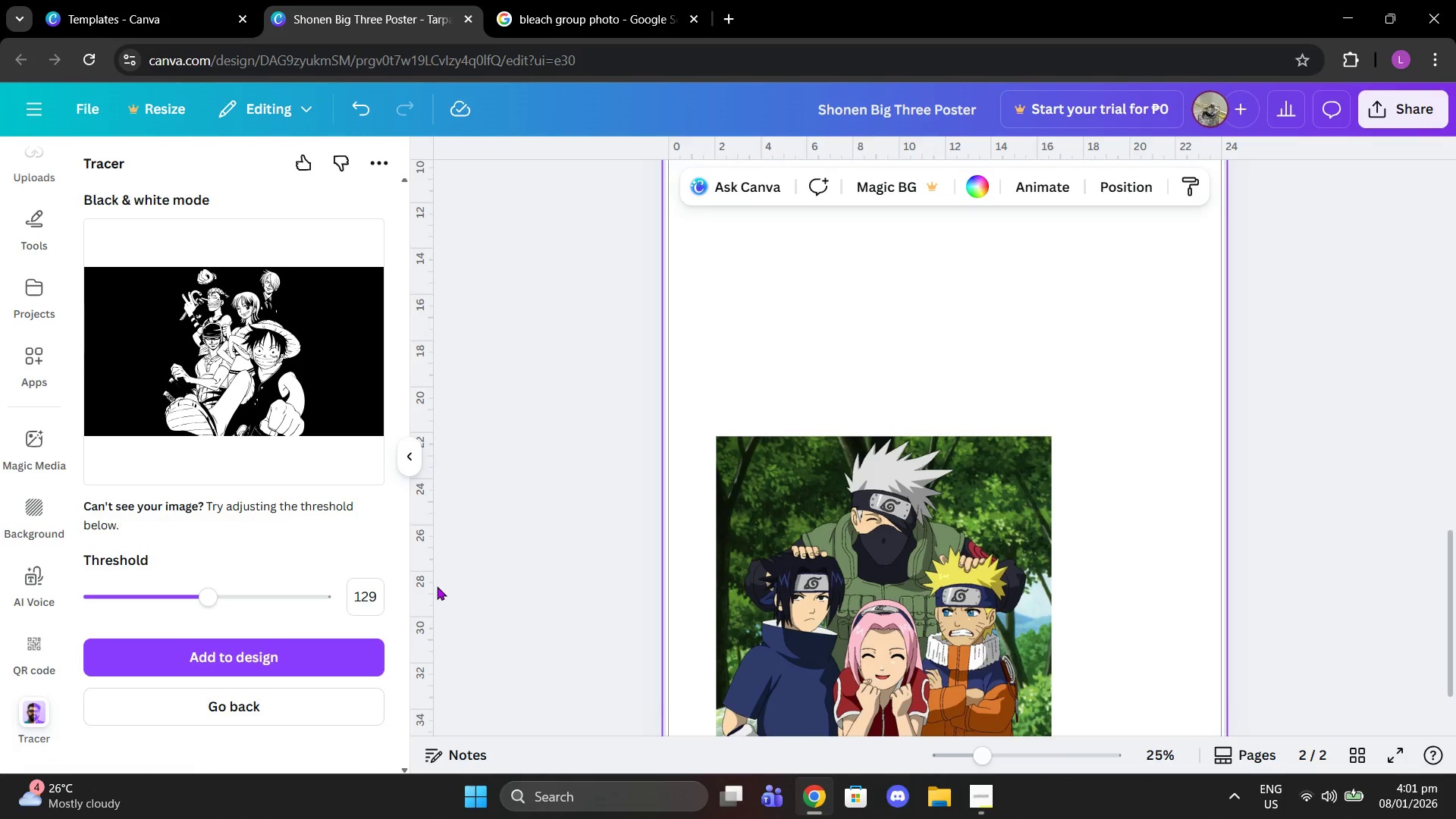 
scroll: coordinate [619, 463], scroll_direction: none, amount: 0.0
 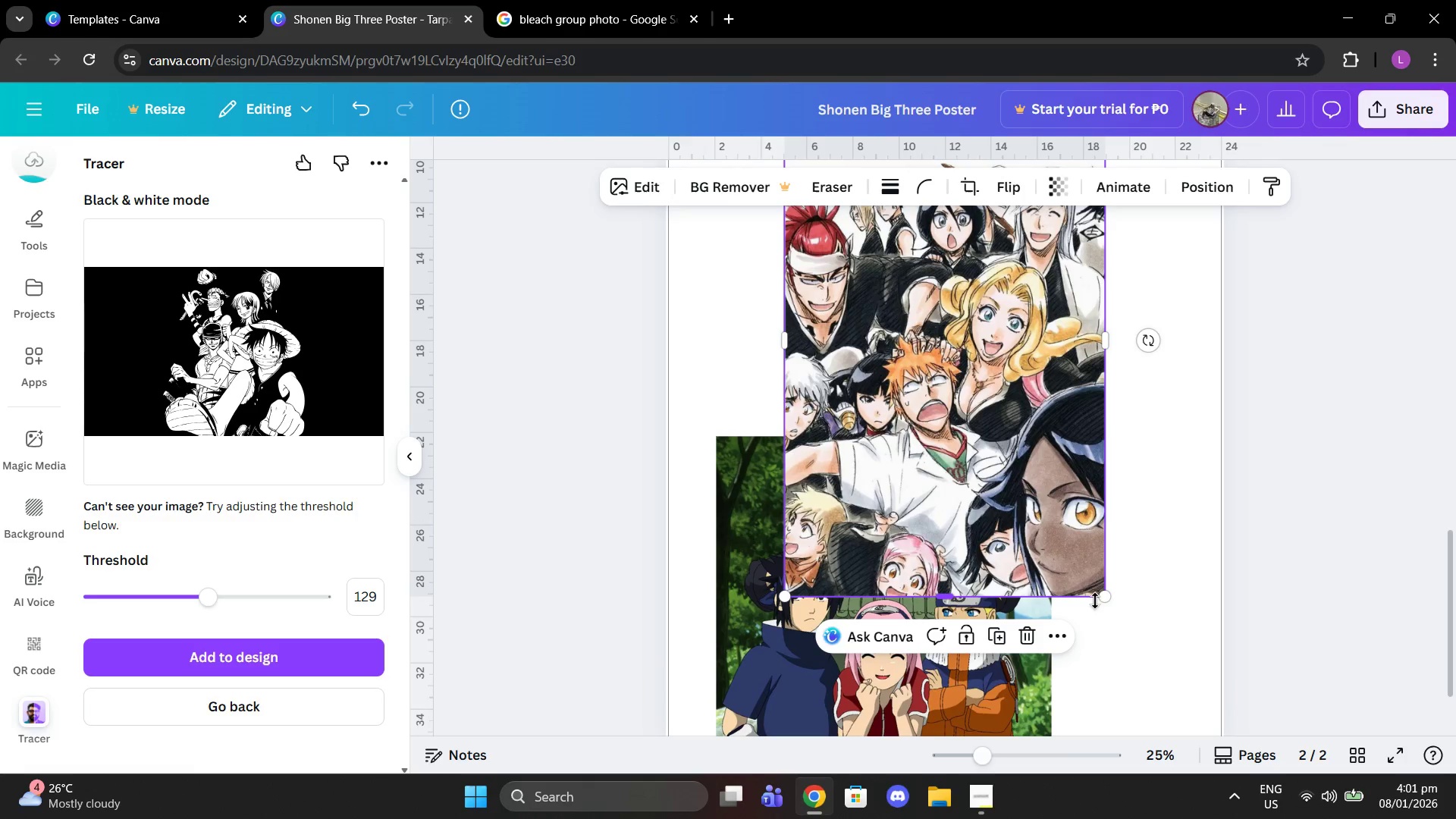 
left_click_drag(start_coordinate=[1098, 597], to_coordinate=[945, 403])
 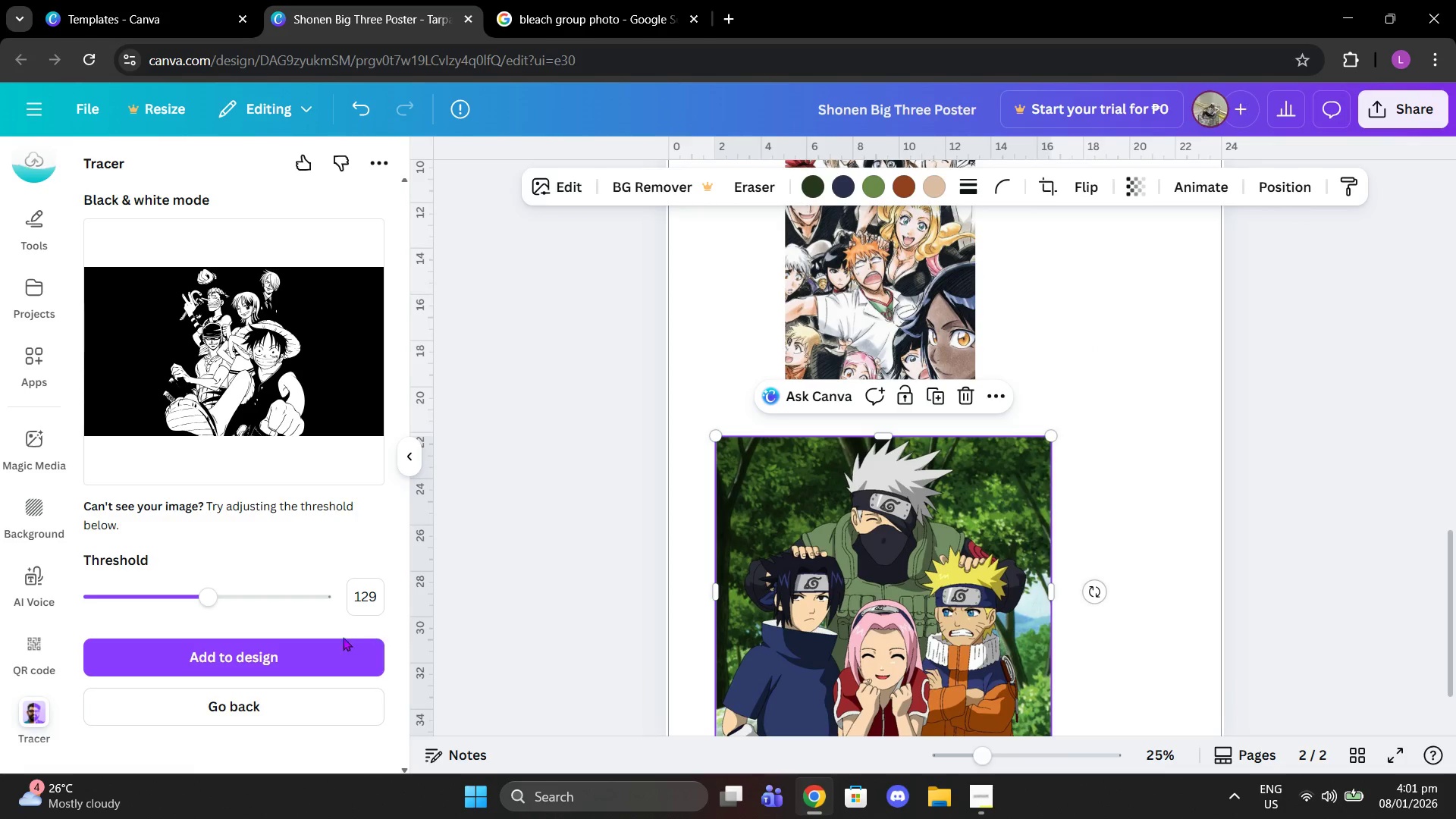 
left_click([251, 702])
 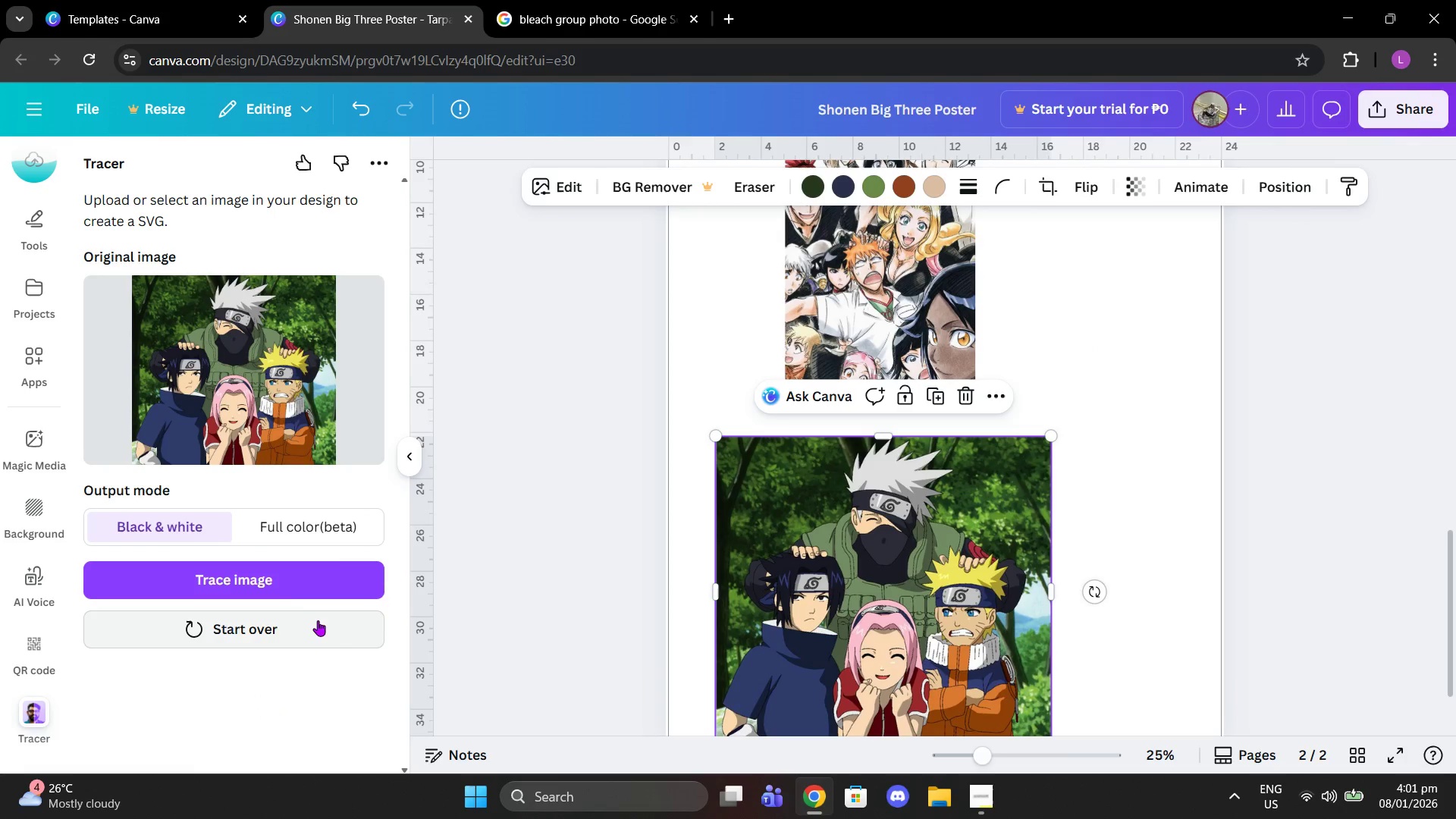 
left_click([290, 578])
 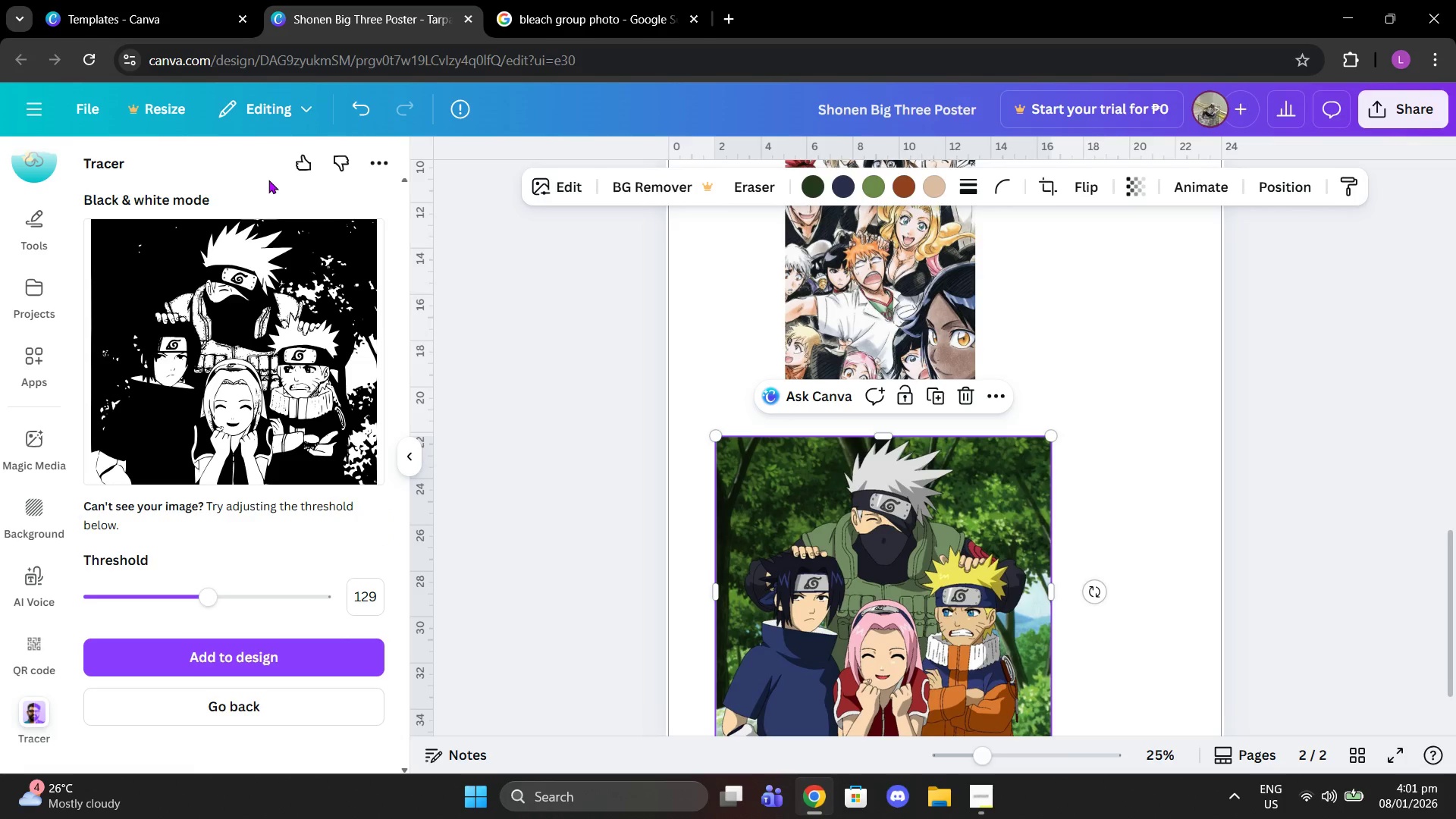 
mouse_move([318, 629])
 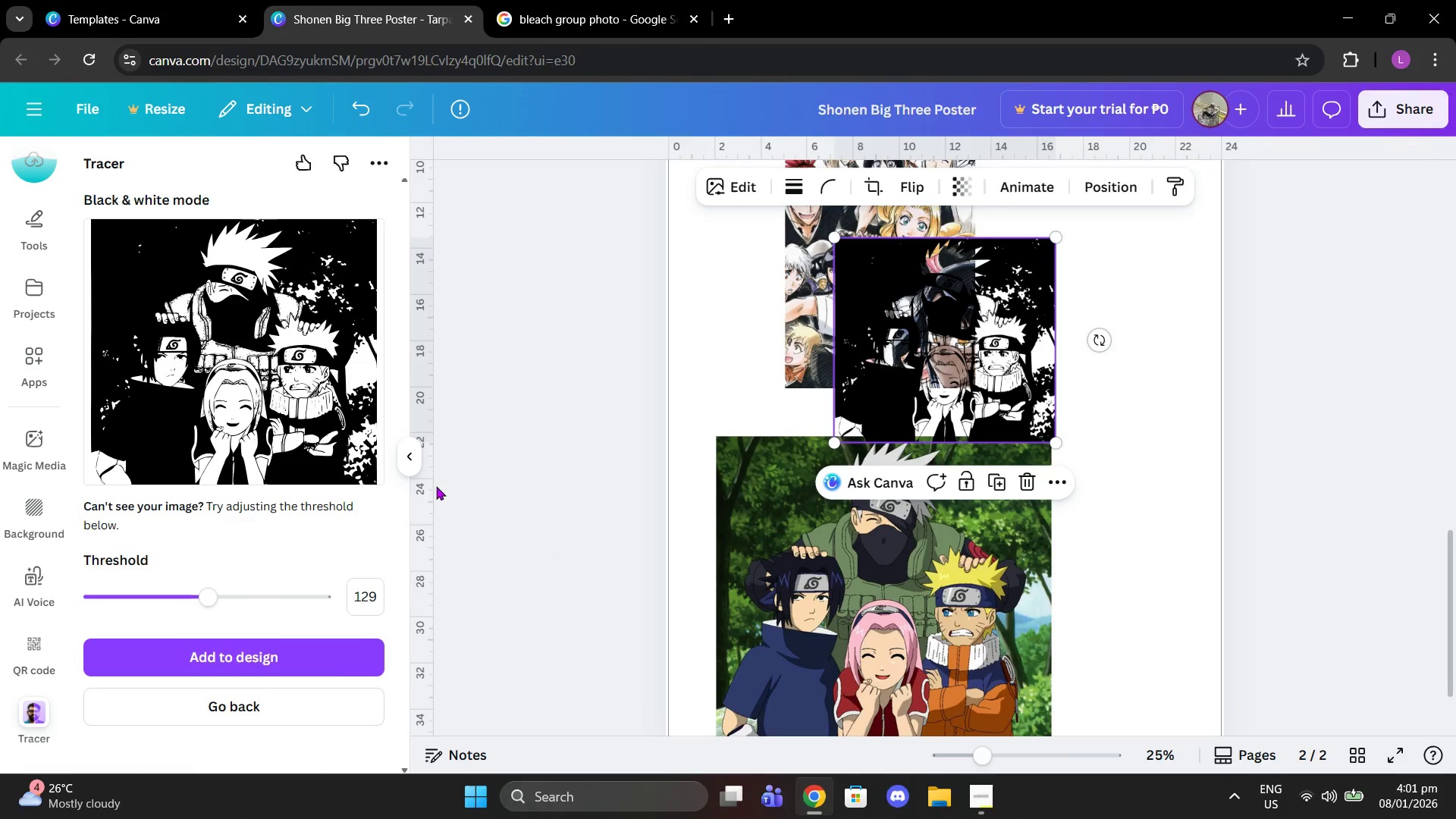 
left_click_drag(start_coordinate=[199, 607], to_coordinate=[187, 607])
 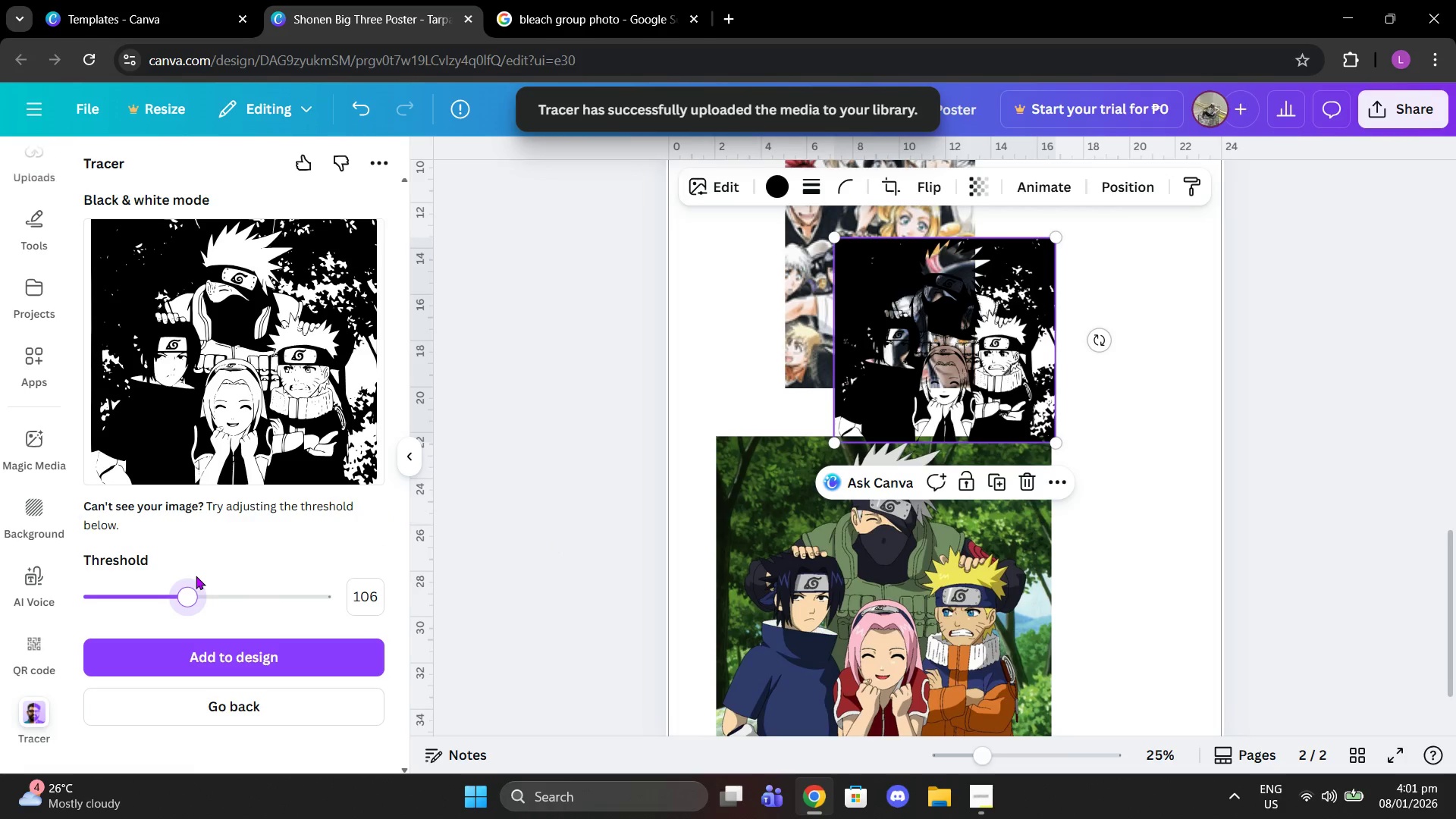 
wait(5.12)
 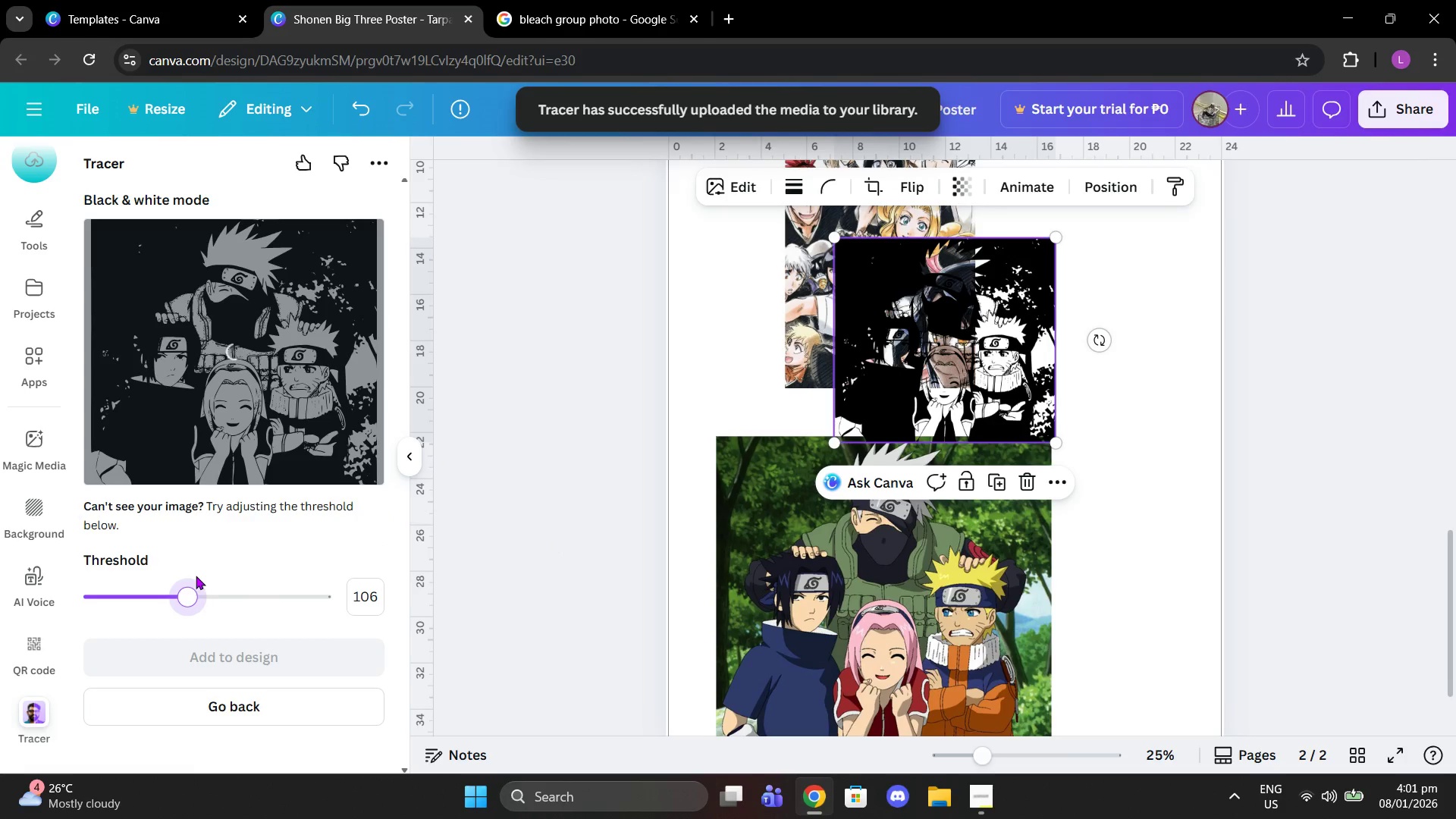 
left_click_drag(start_coordinate=[196, 576], to_coordinate=[206, 576])
 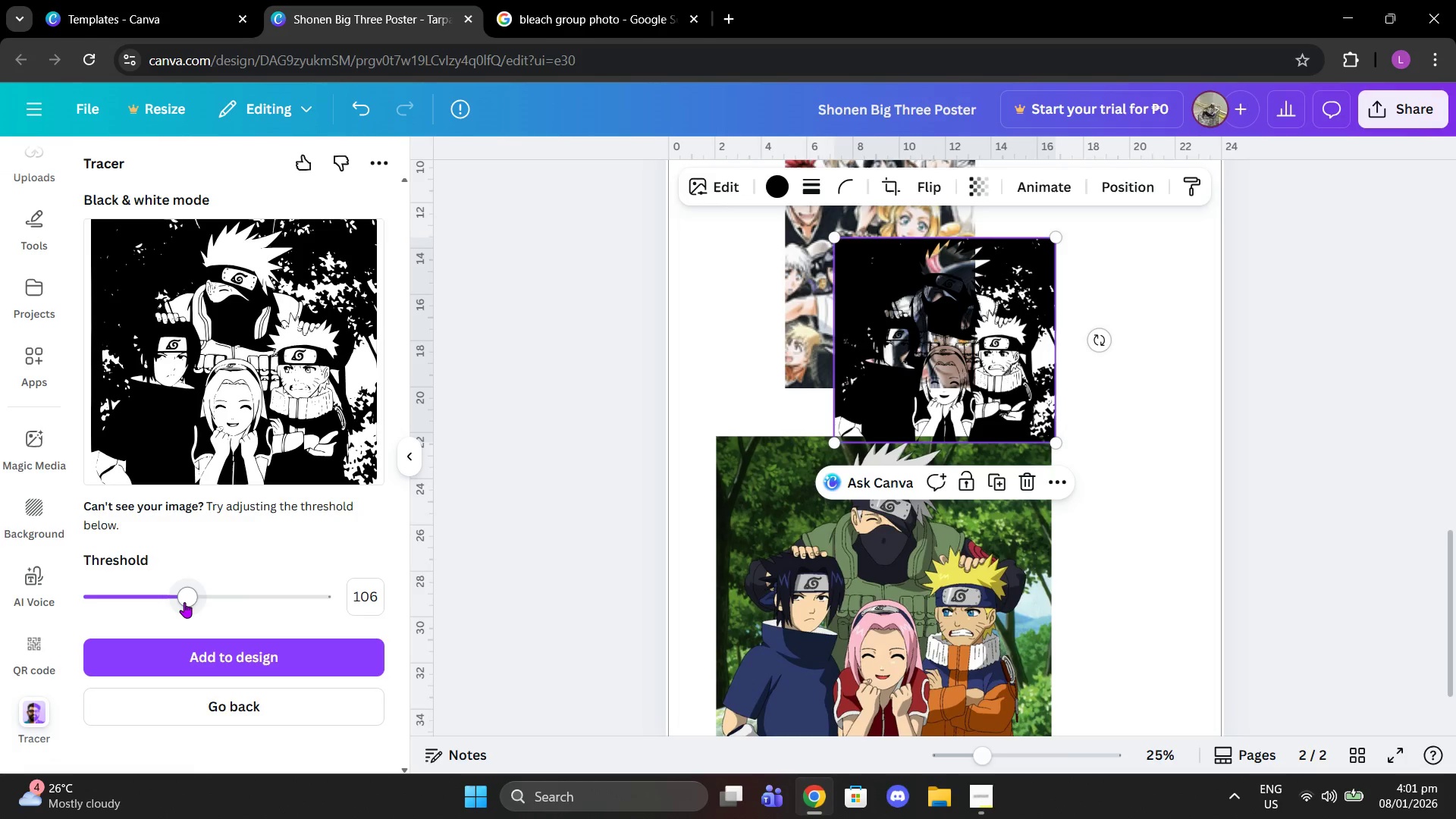 
left_click_drag(start_coordinate=[184, 602], to_coordinate=[192, 603])
 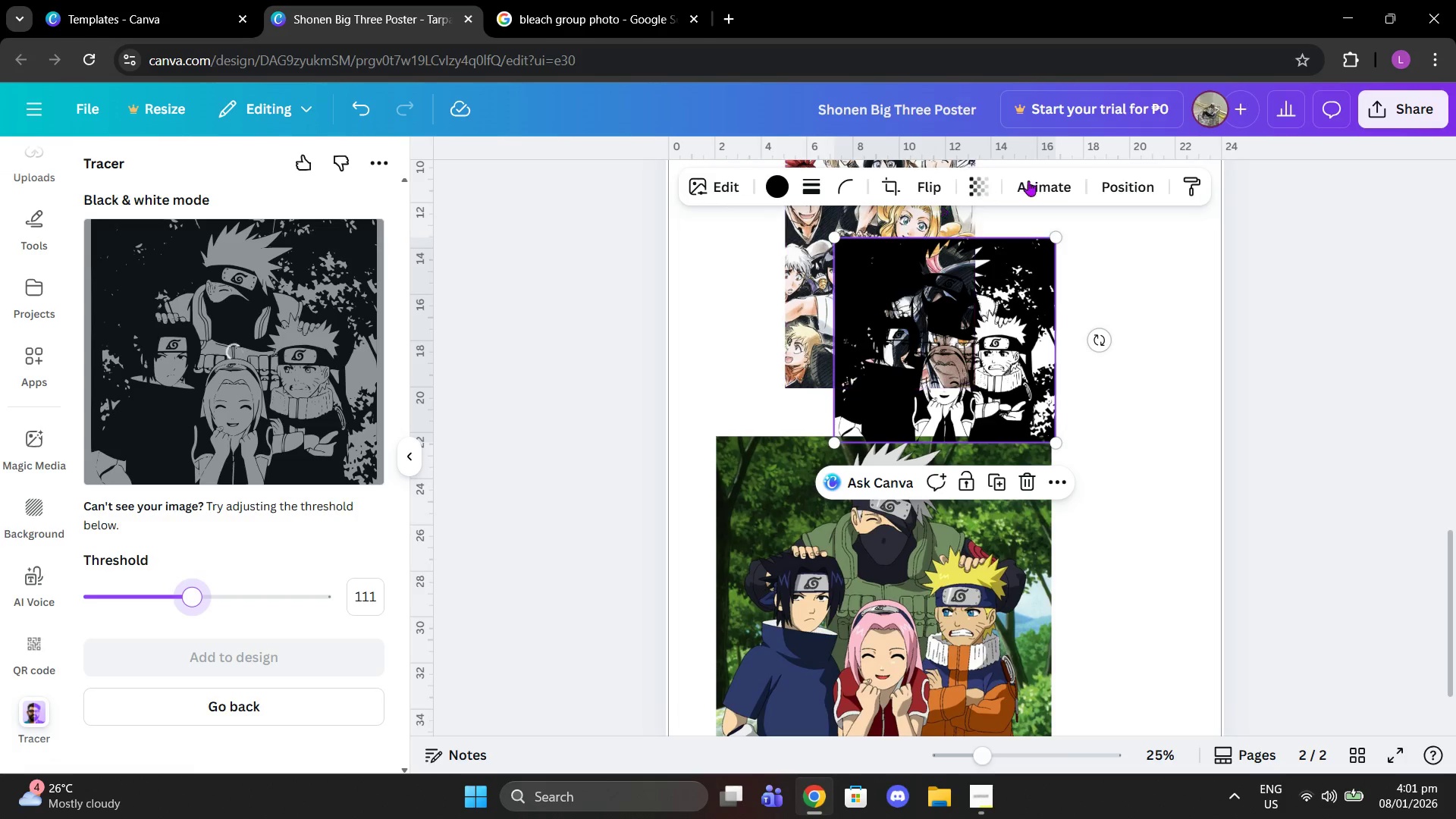 
left_click([1020, 485])
 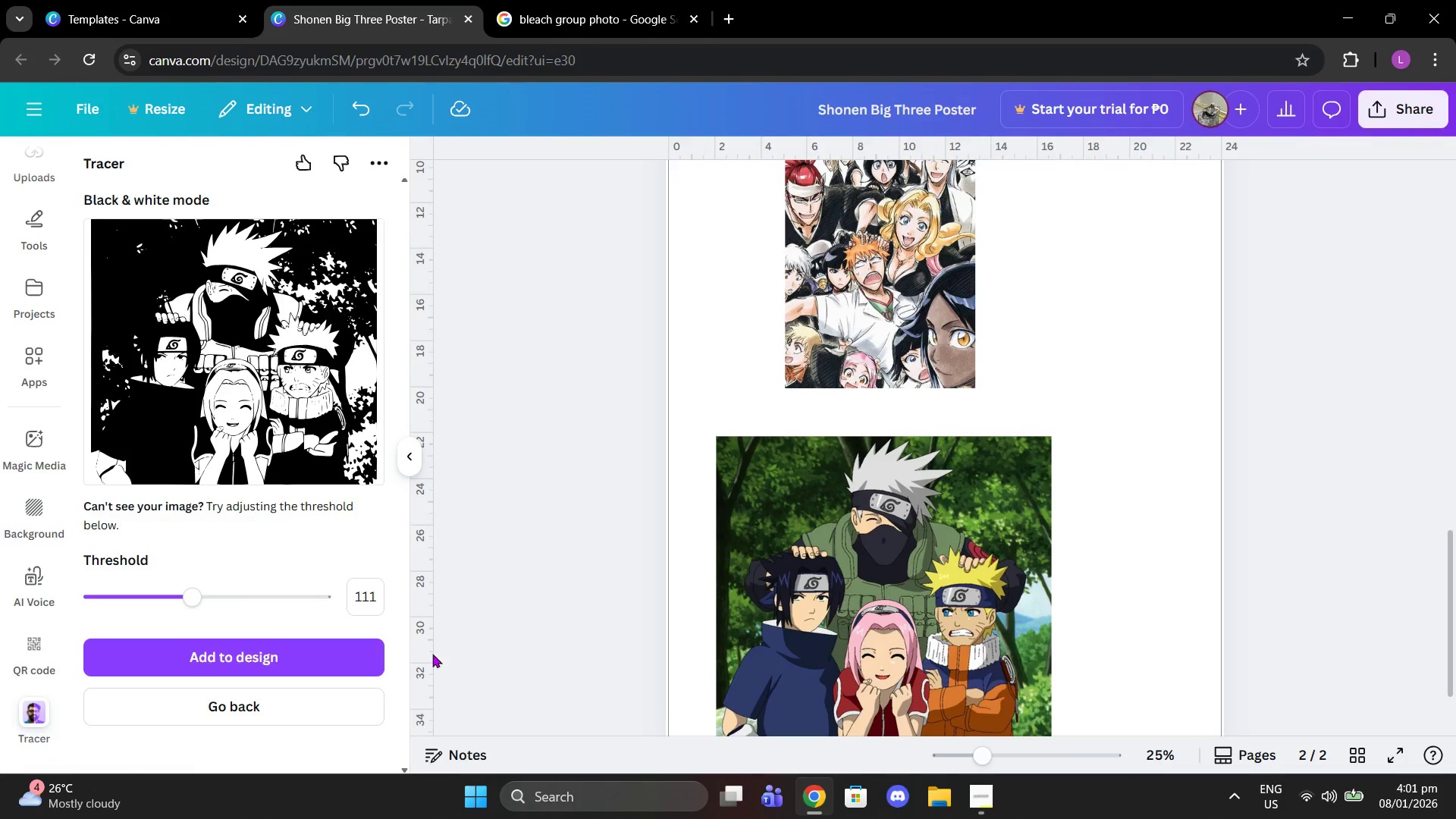 
left_click([353, 658])
 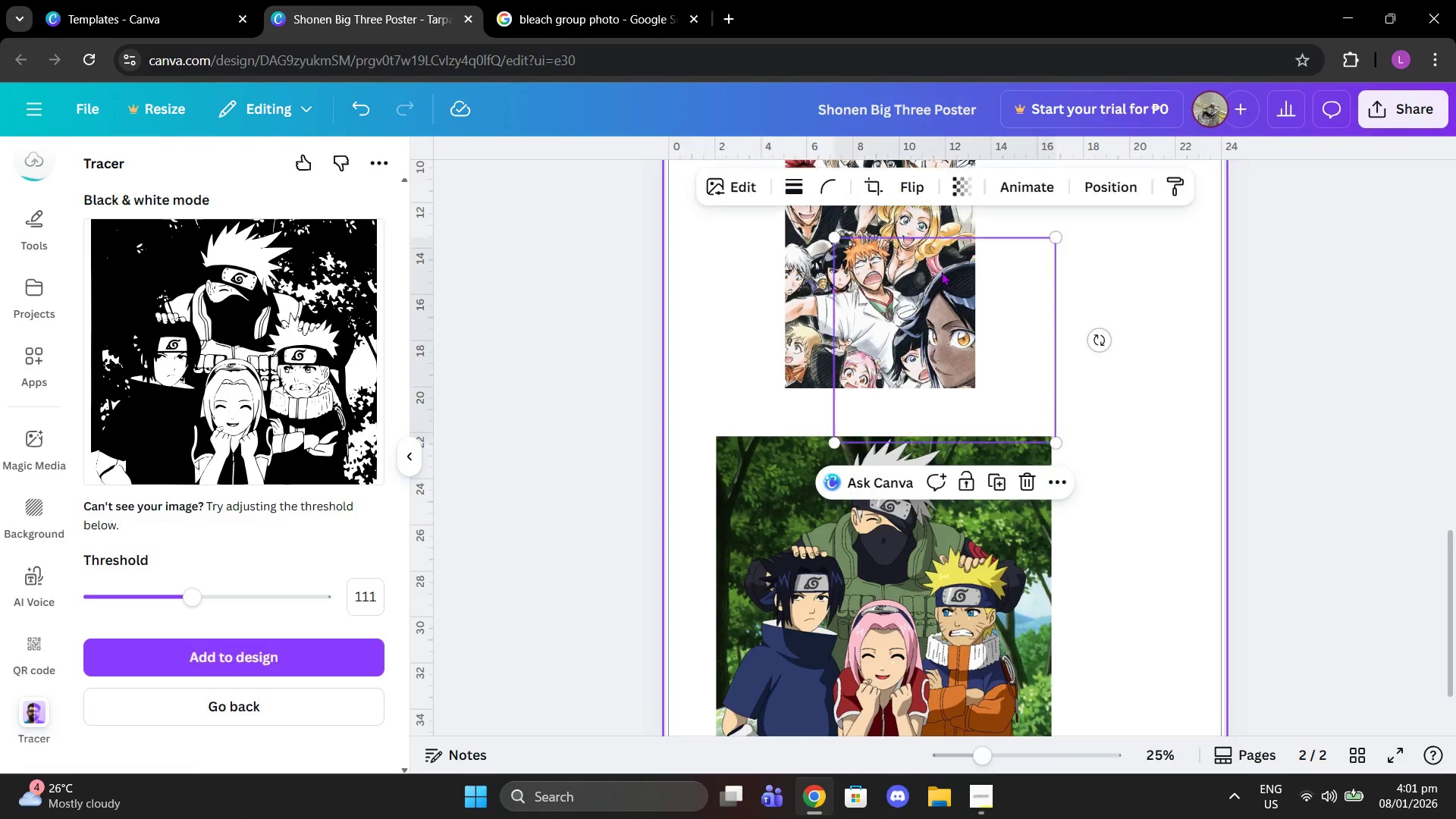 
left_click([1003, 559])
 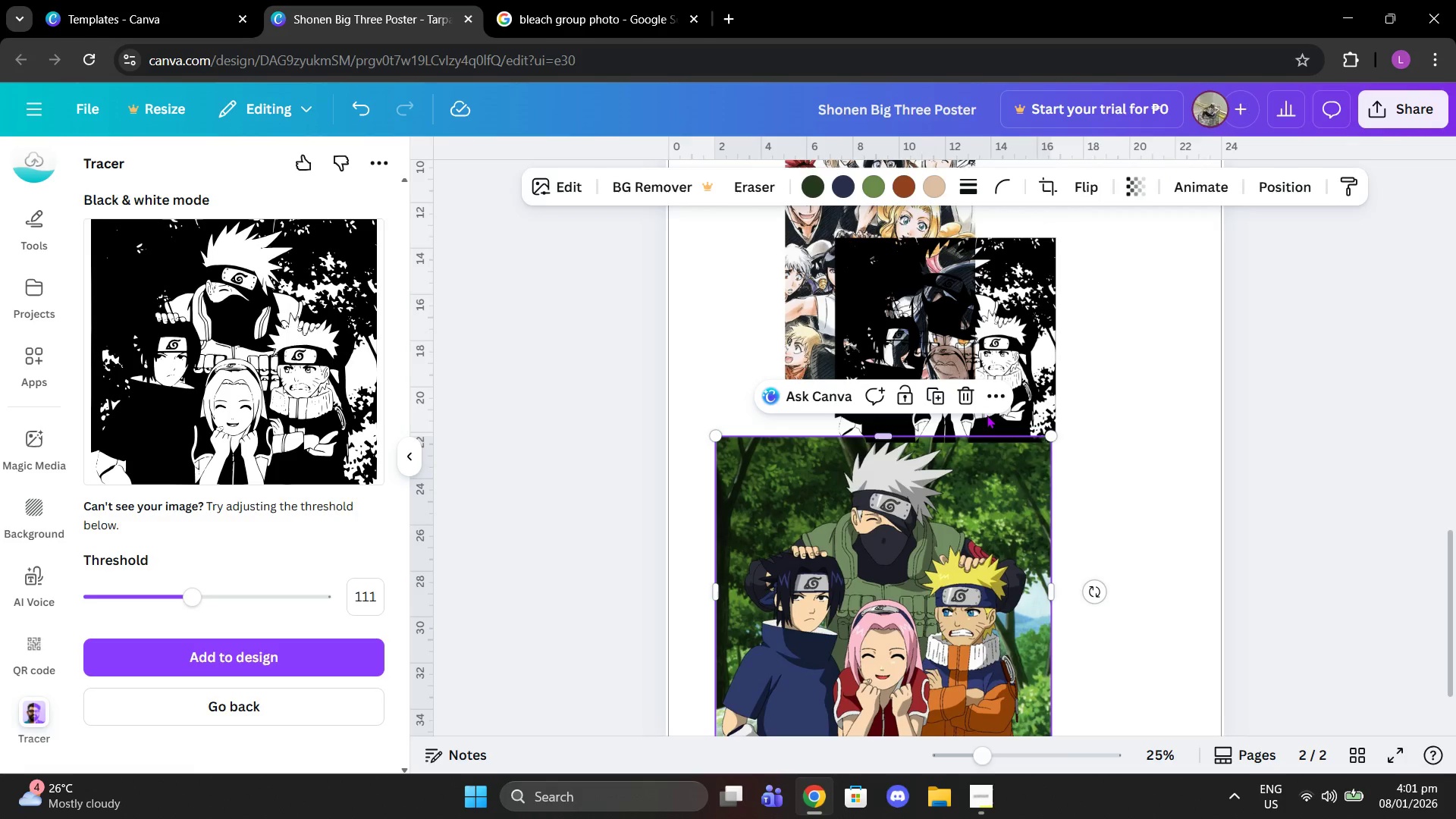 
left_click([966, 388])
 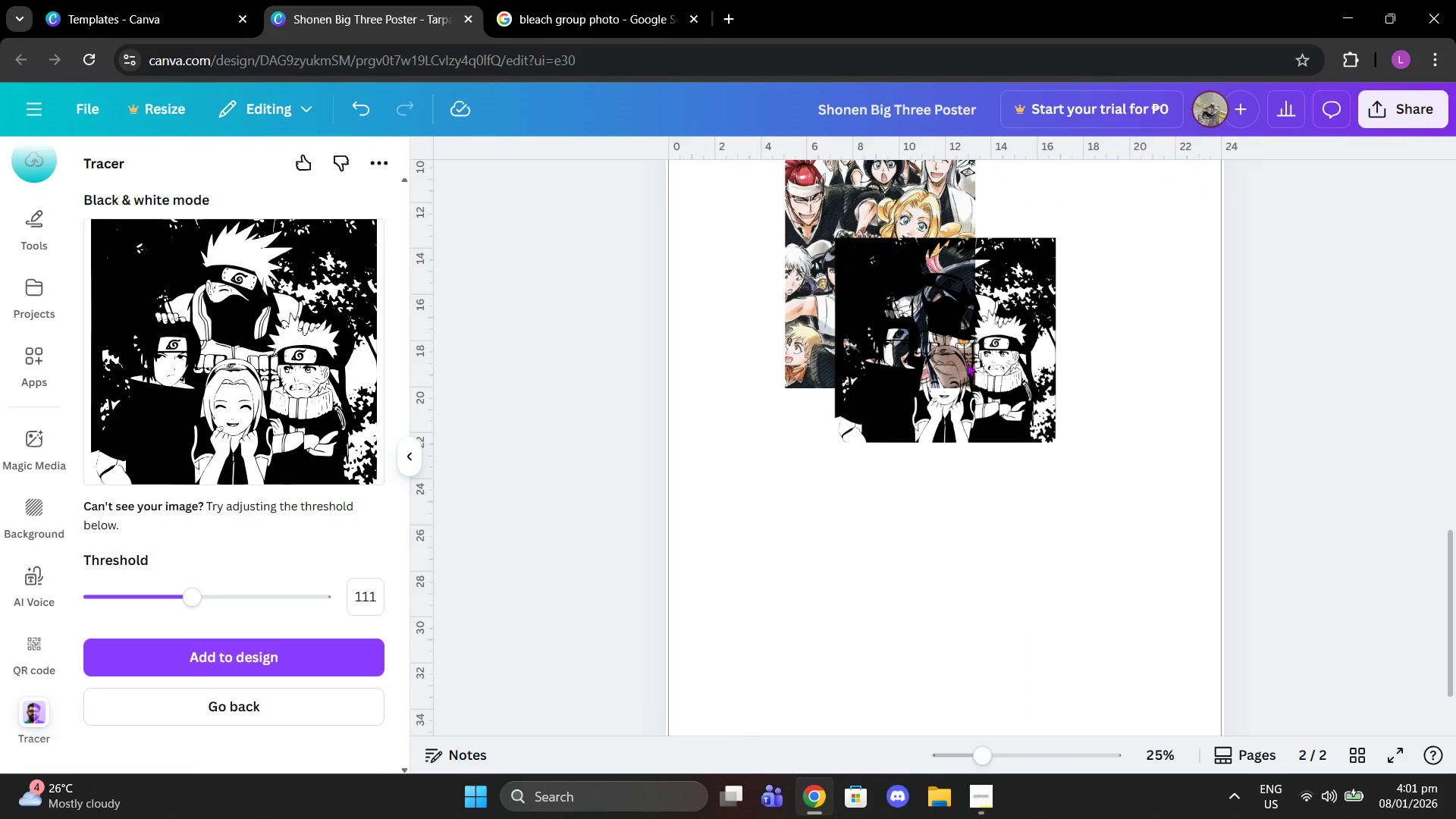 
left_click_drag(start_coordinate=[967, 359], to_coordinate=[1008, 543])
 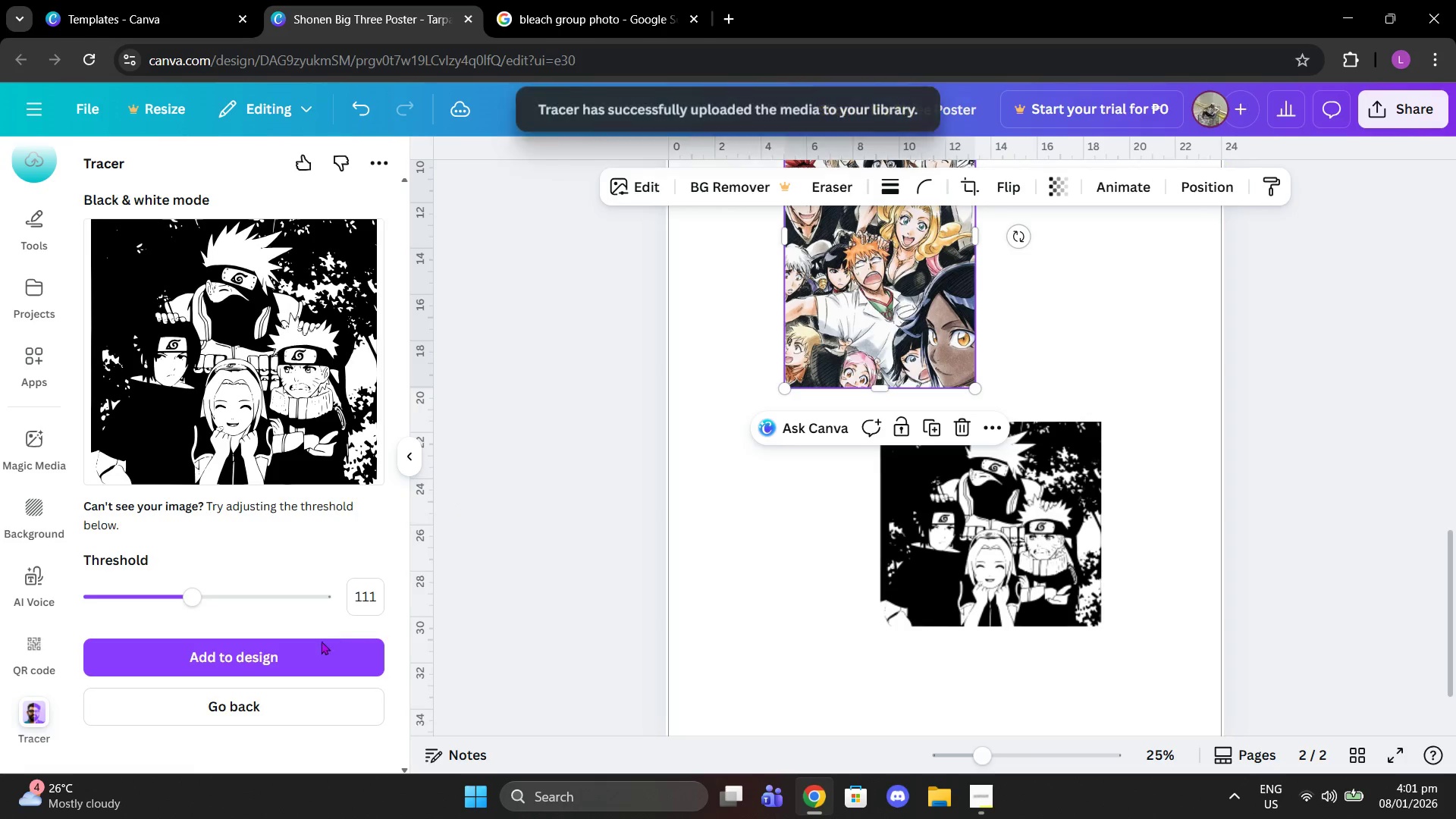 
left_click([281, 707])
 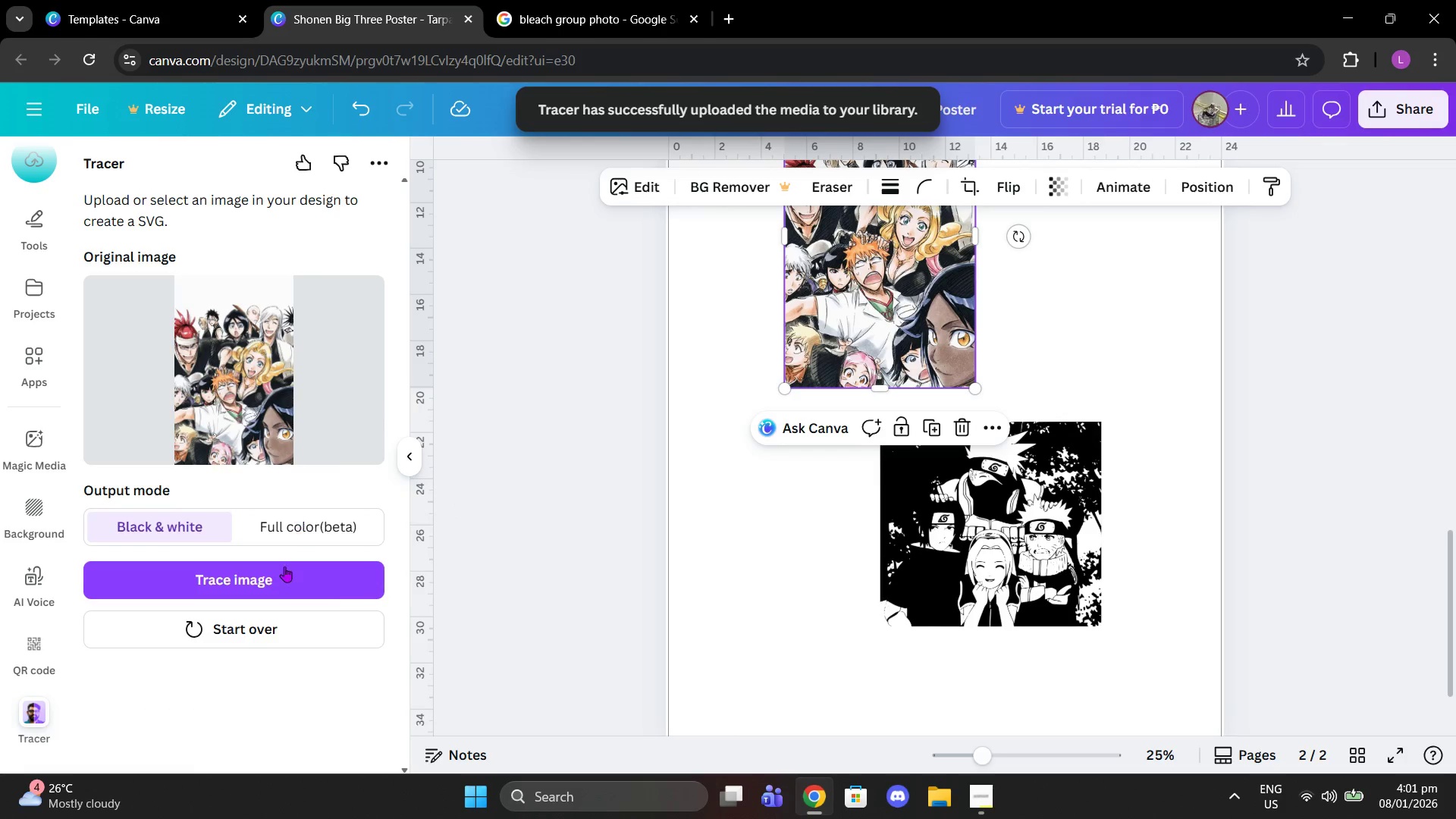 
mouse_move([275, 592])
 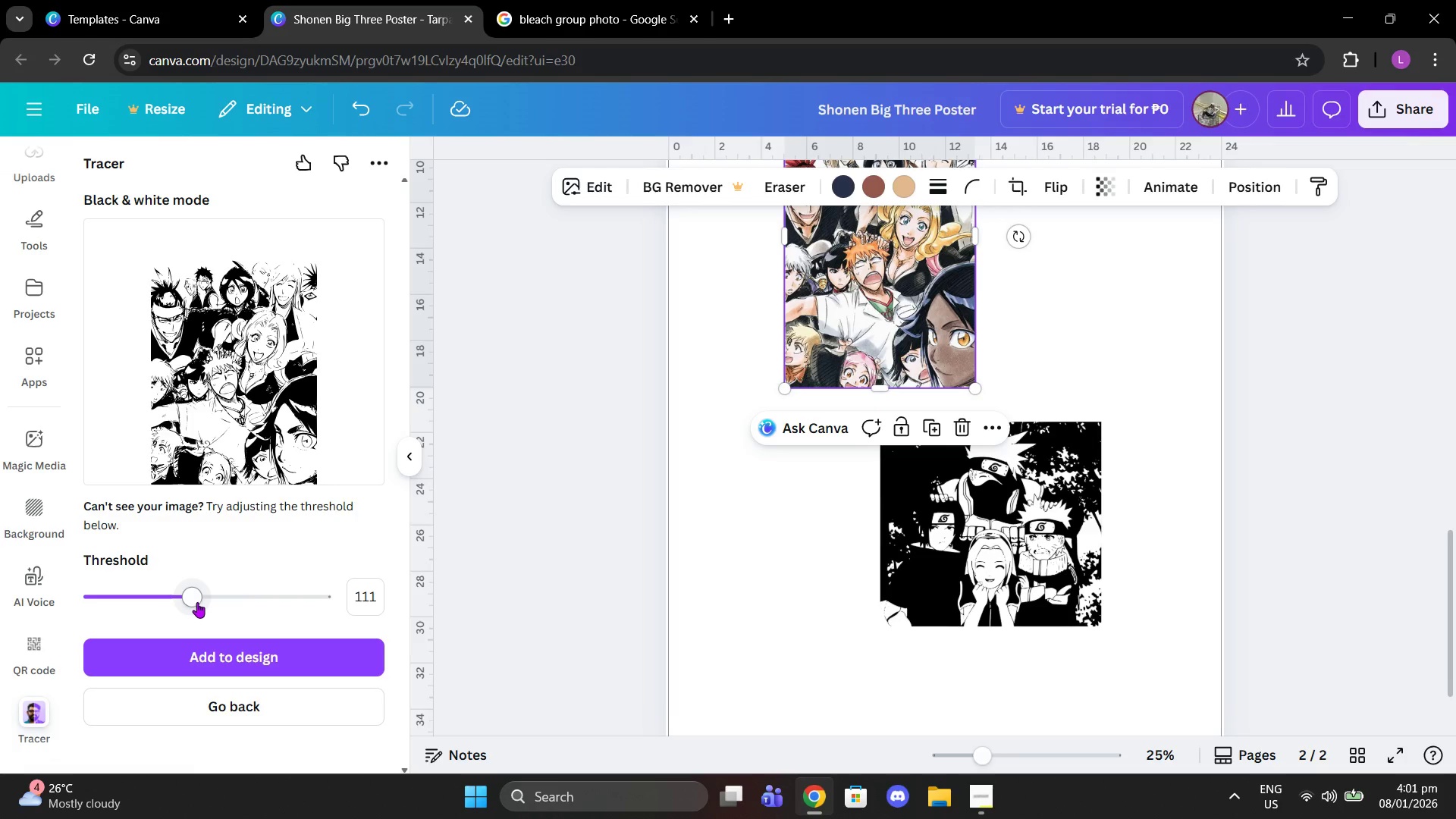 
left_click_drag(start_coordinate=[193, 601], to_coordinate=[199, 601])
 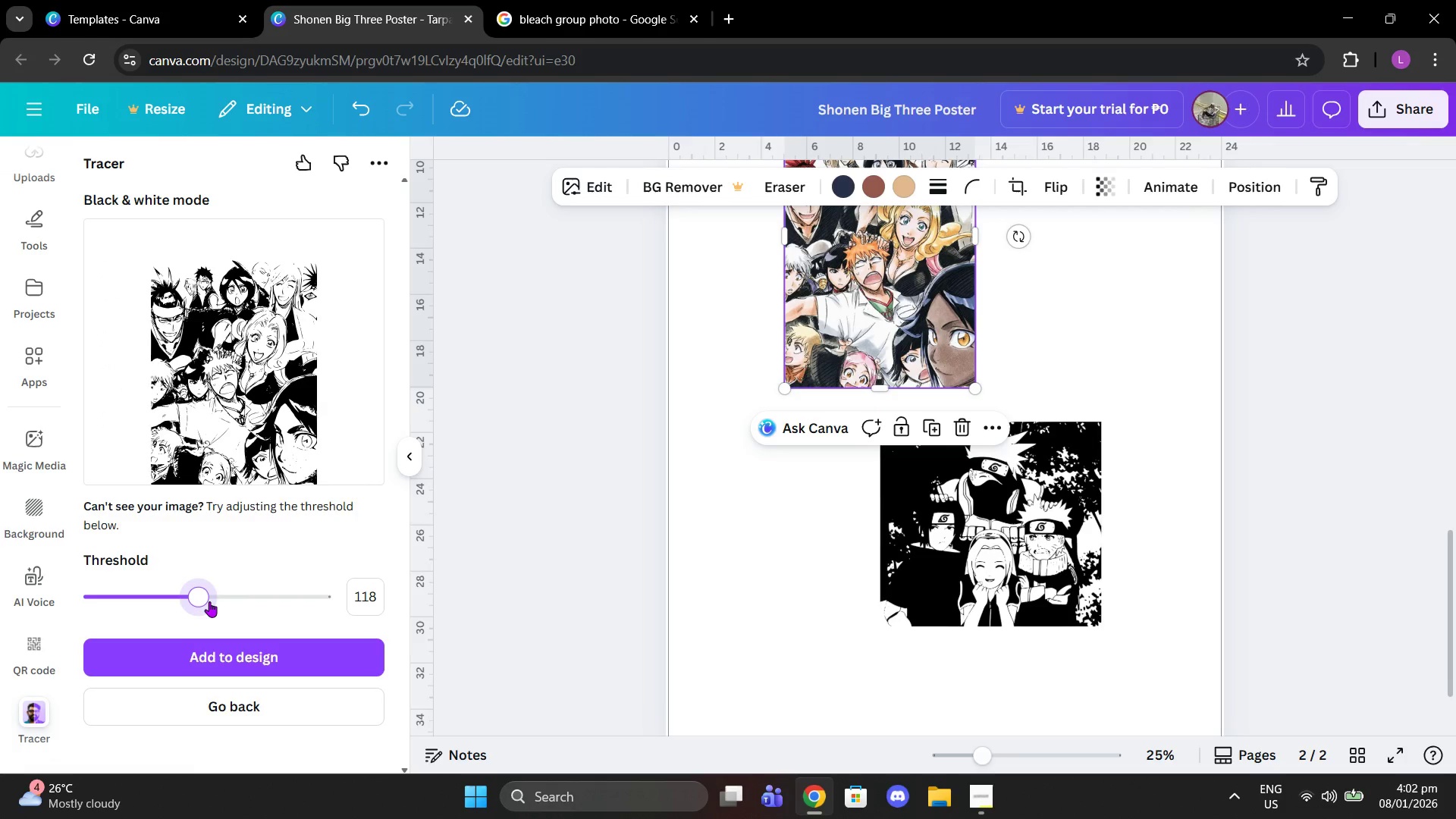 
left_click([227, 657])
 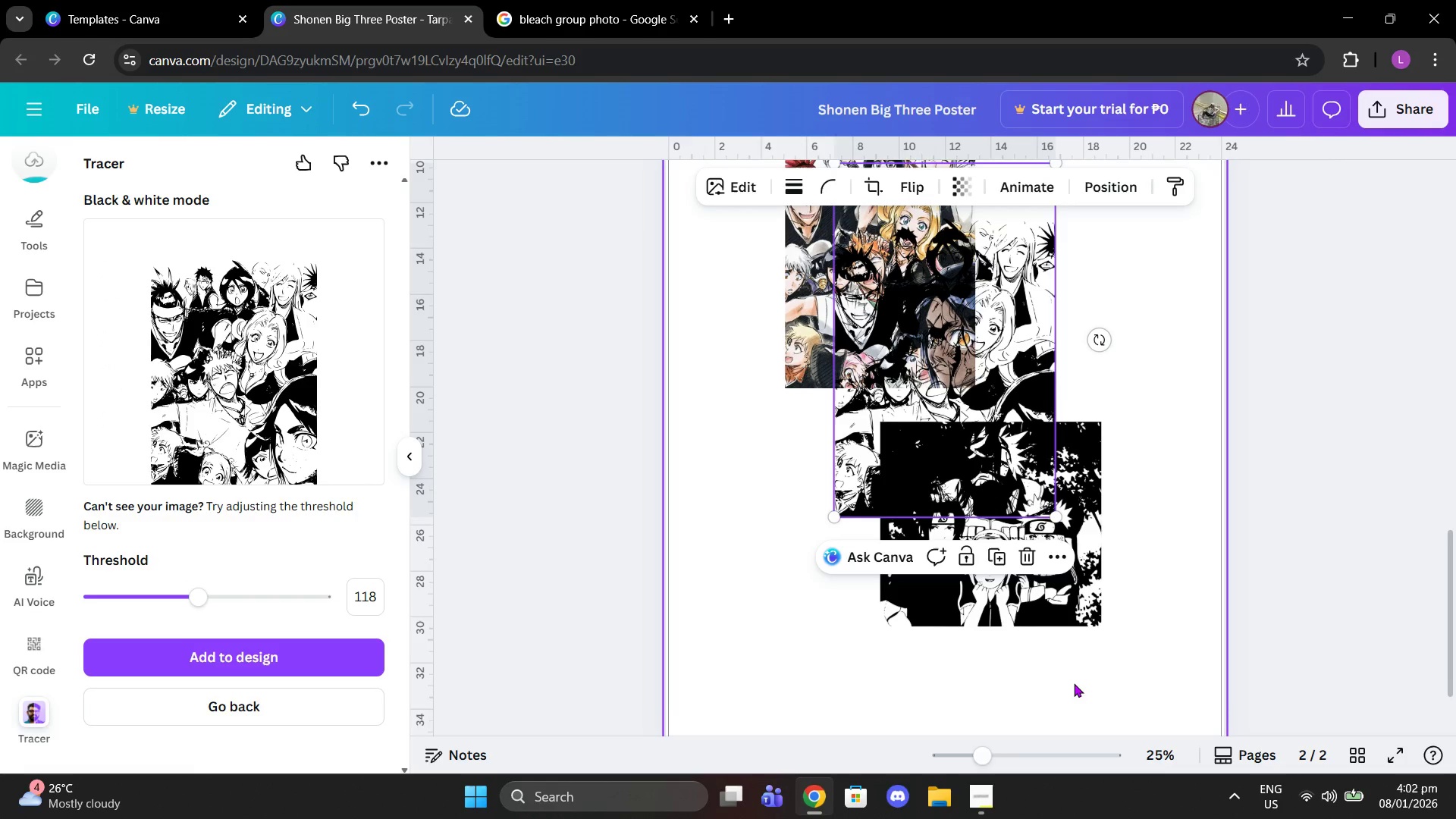 
left_click_drag(start_coordinate=[948, 334], to_coordinate=[751, 476])
 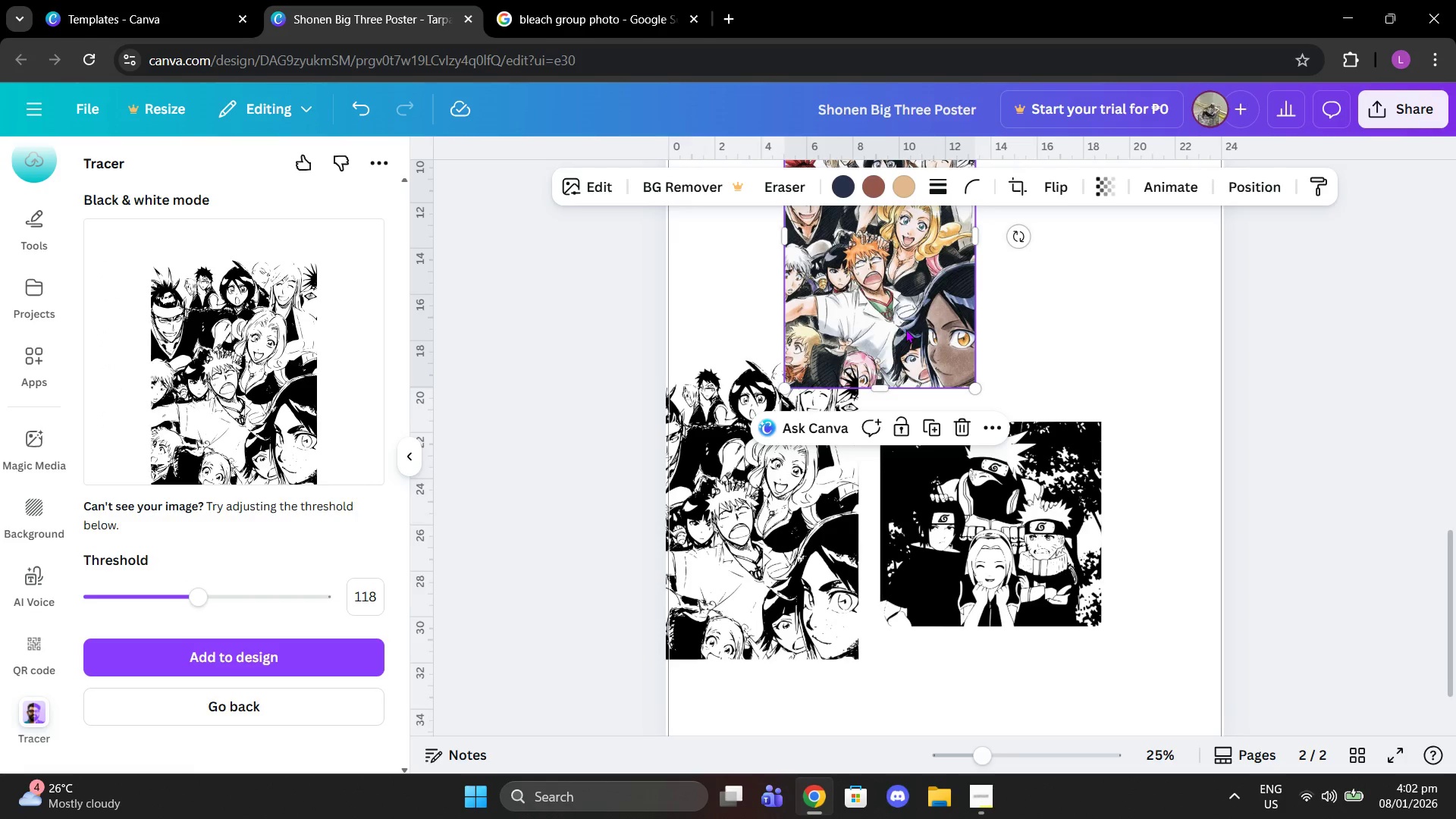 
key(Delete)
 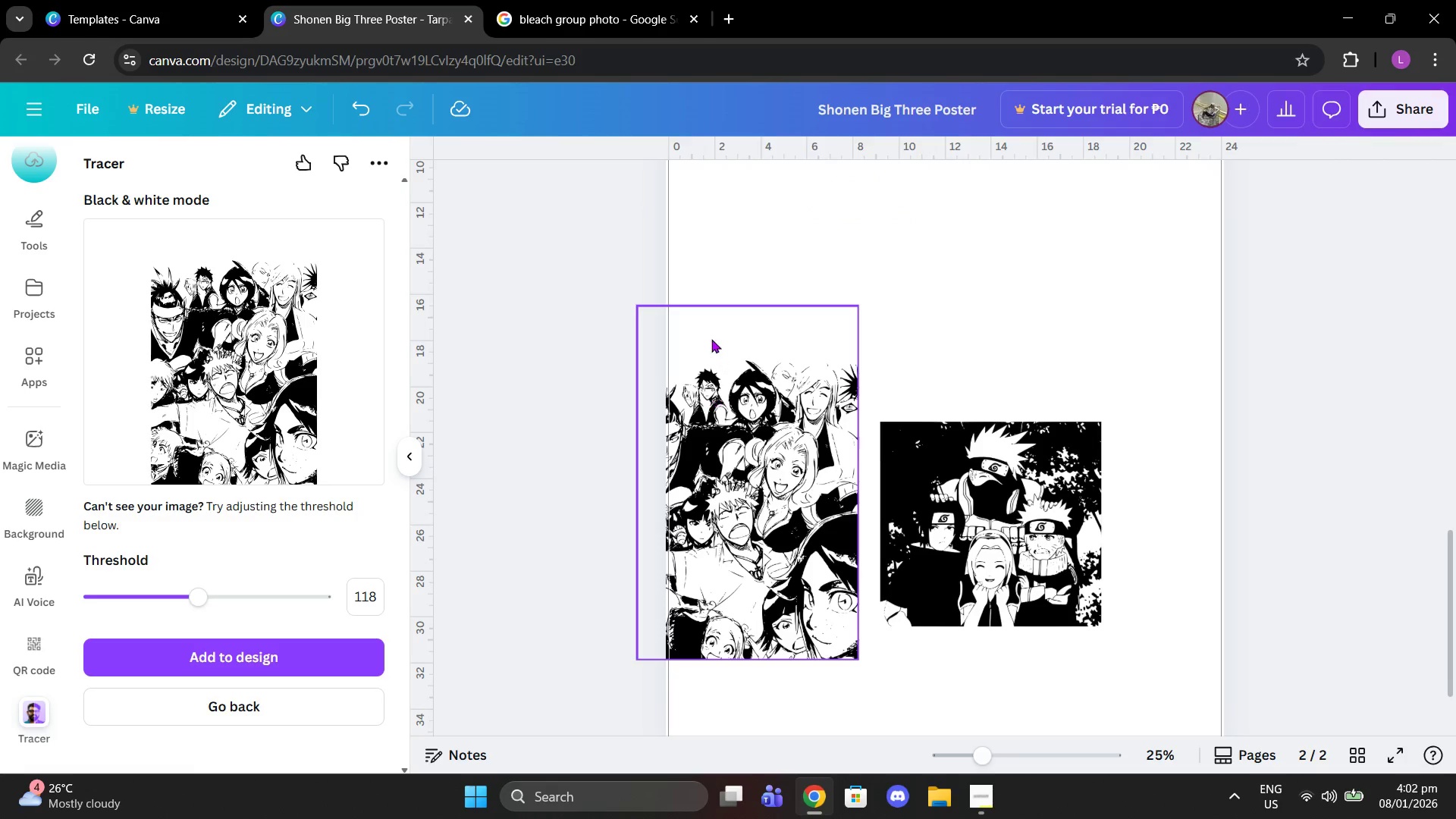 
left_click_drag(start_coordinate=[730, 470], to_coordinate=[787, 430])
 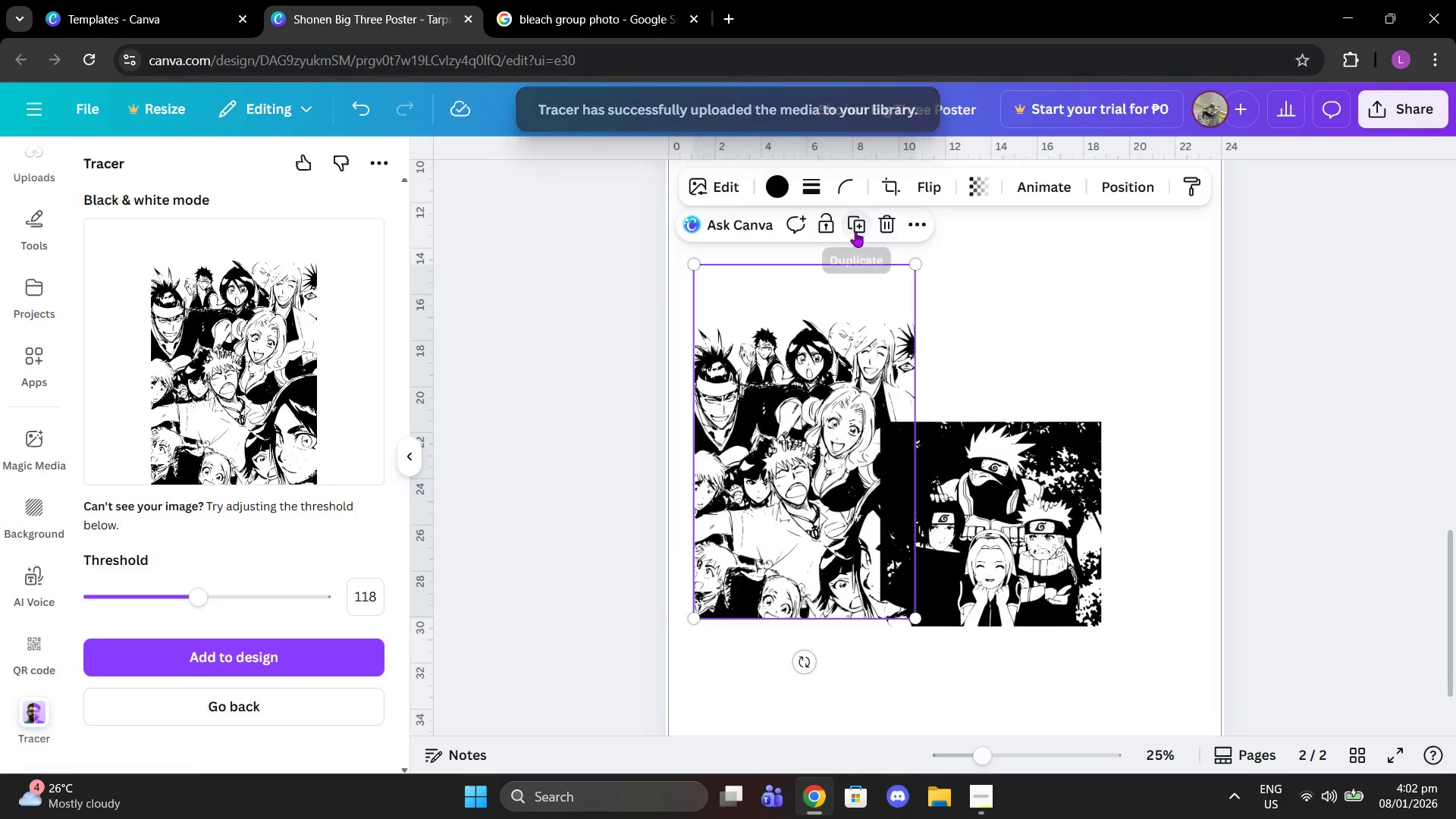 
wait(6.12)
 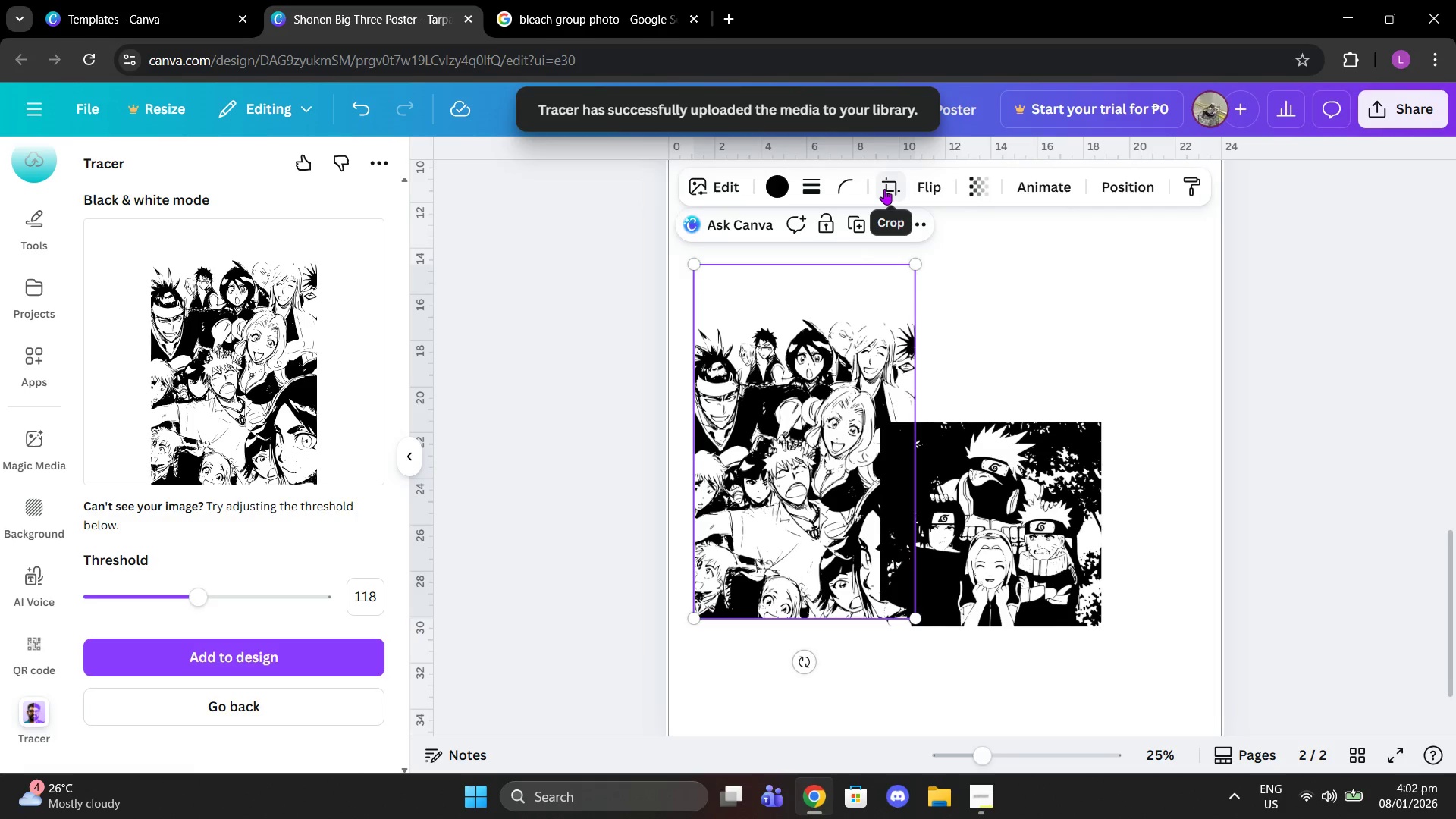 
left_click([898, 180])
 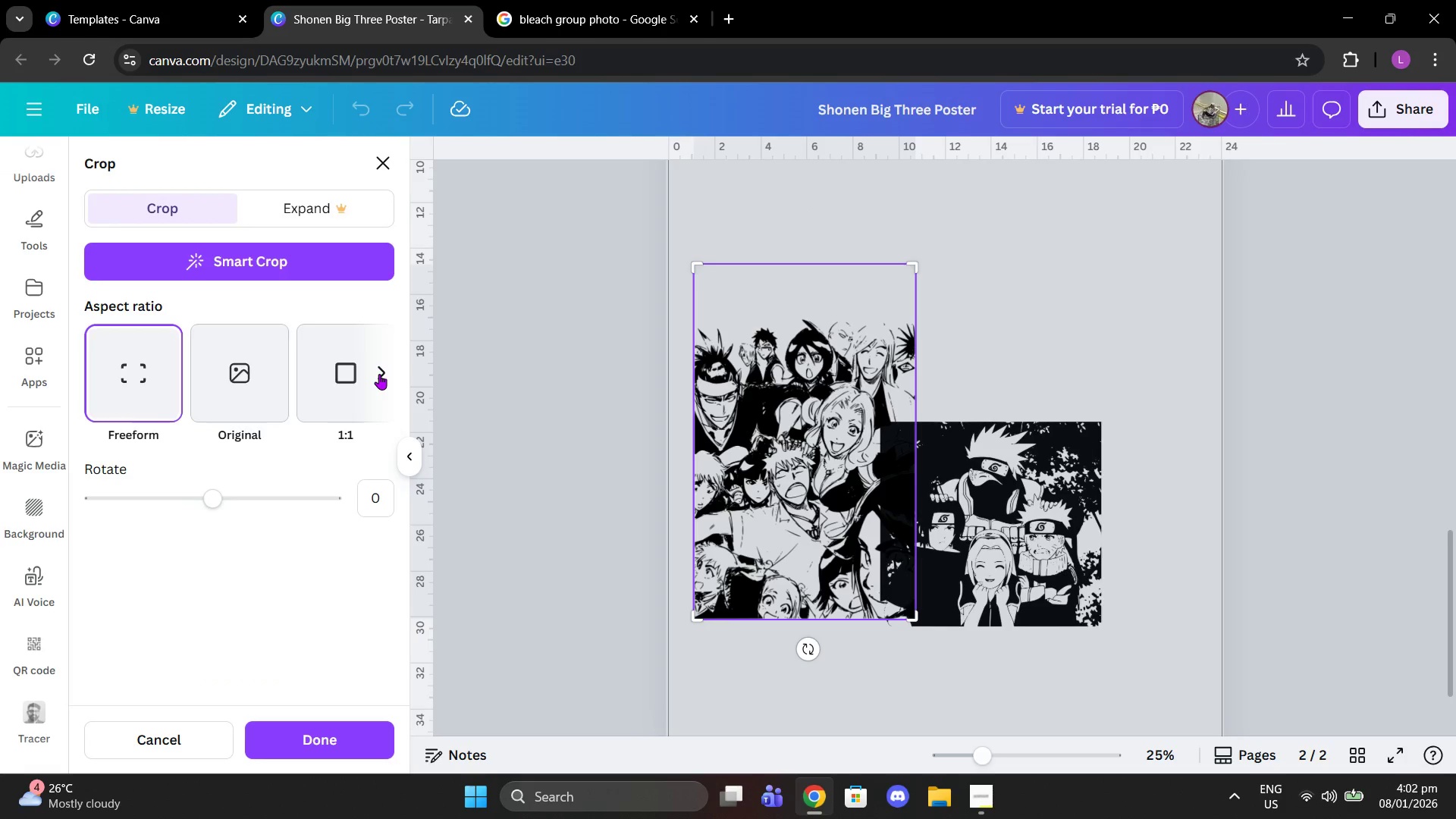 
double_click([379, 374])
 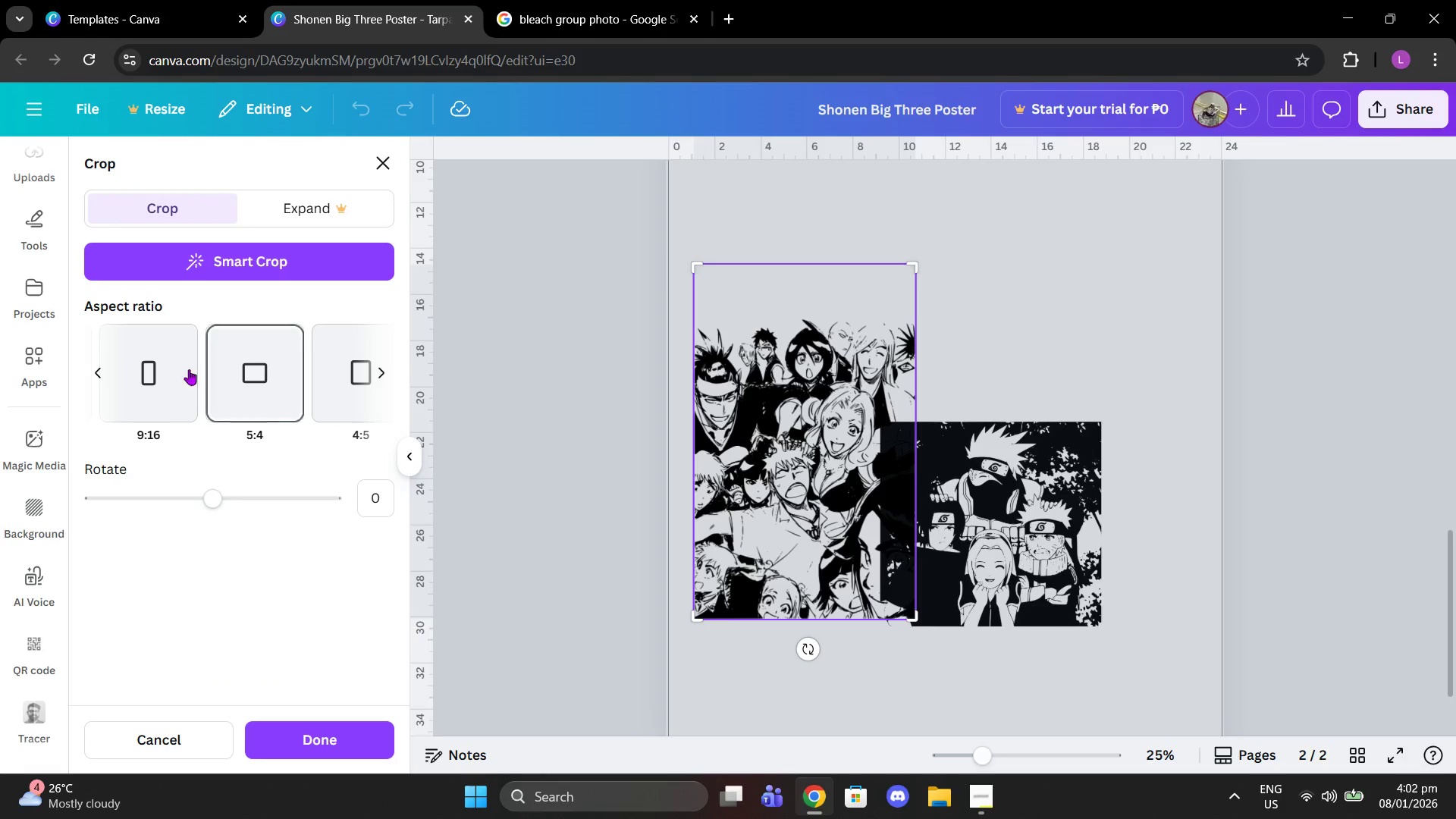 
left_click([160, 383])
 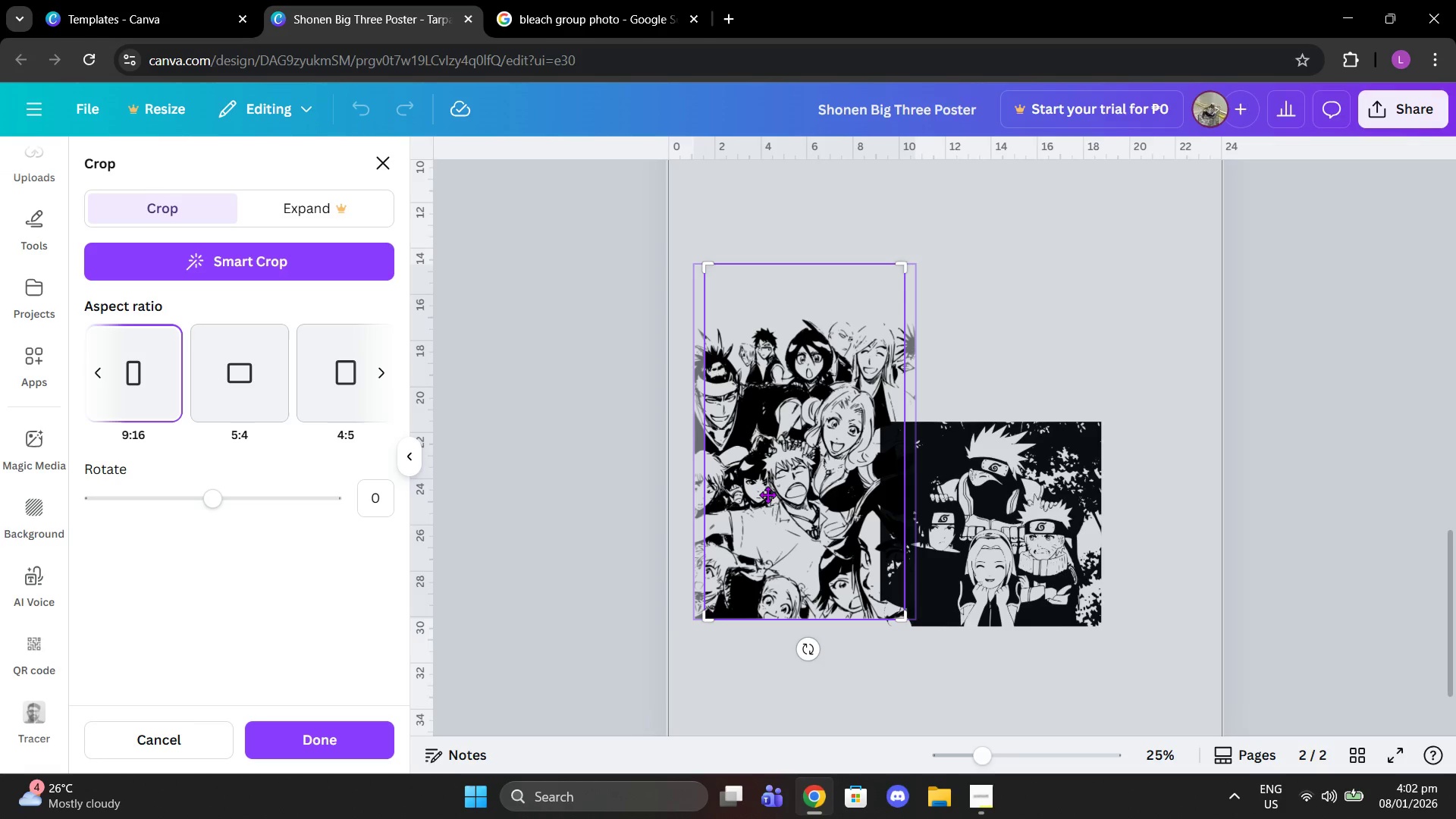 
left_click_drag(start_coordinate=[778, 495], to_coordinate=[810, 493])
 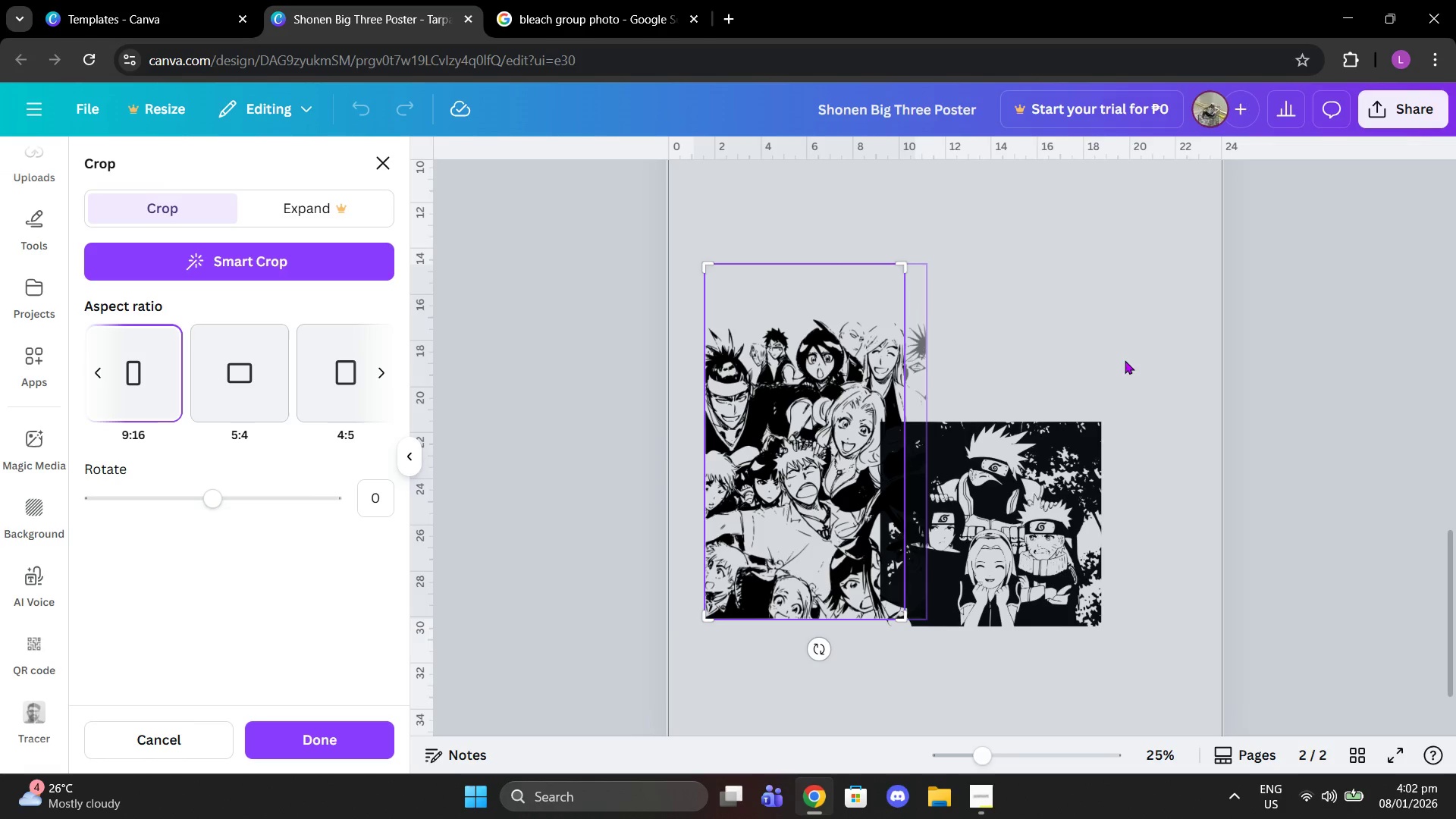 
left_click([1125, 360])
 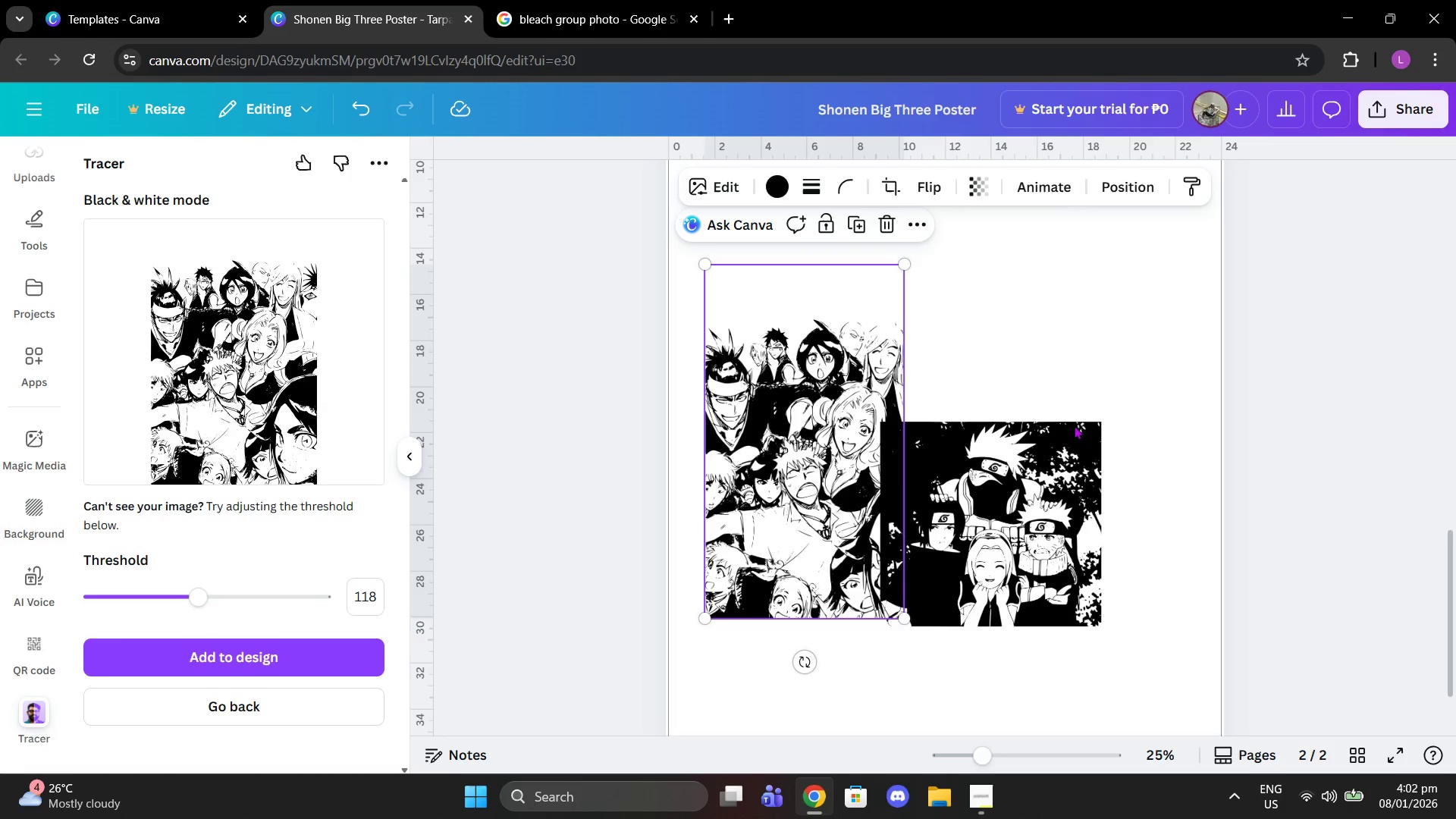 
left_click([982, 499])
 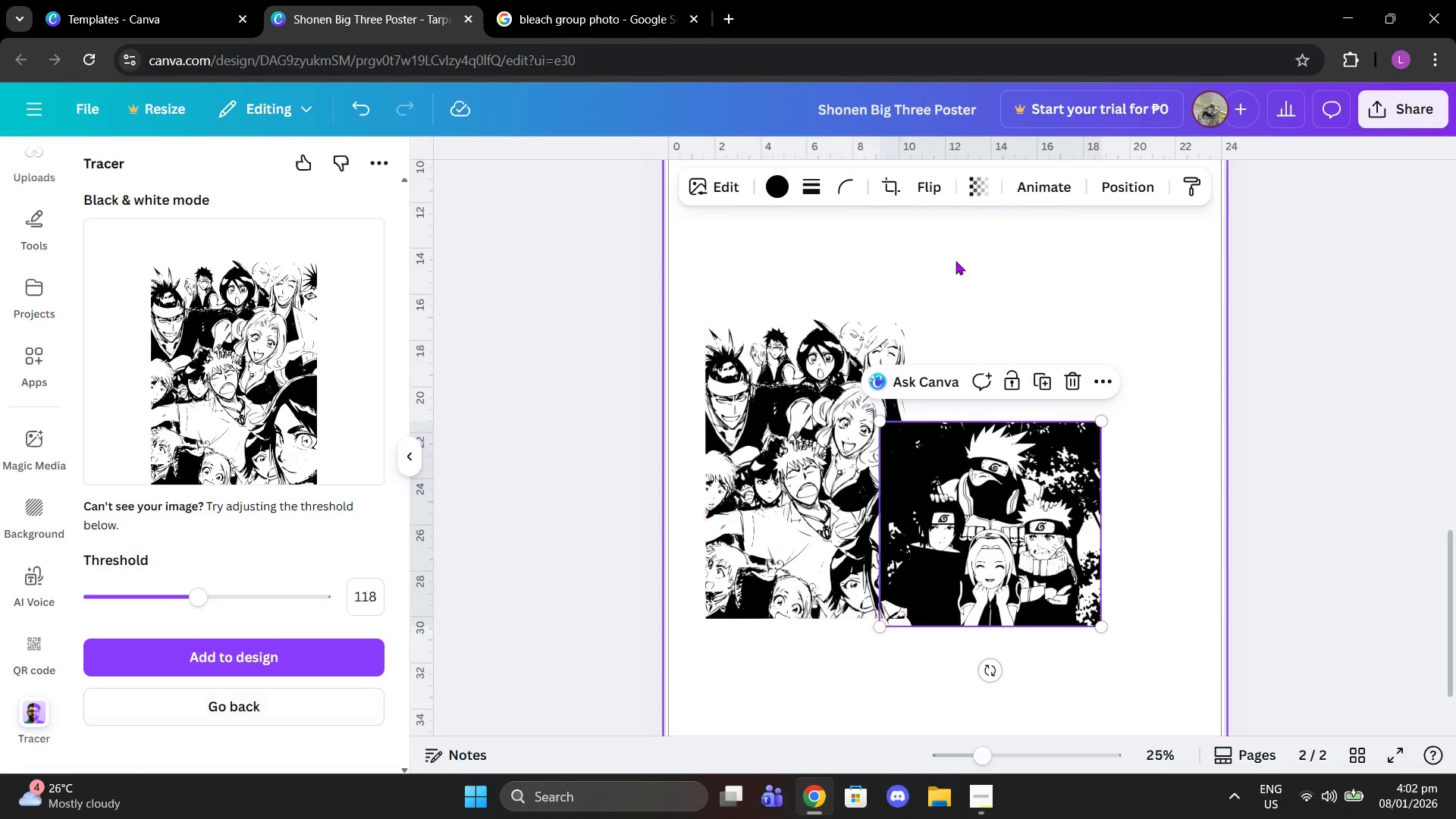 
left_click([899, 183])
 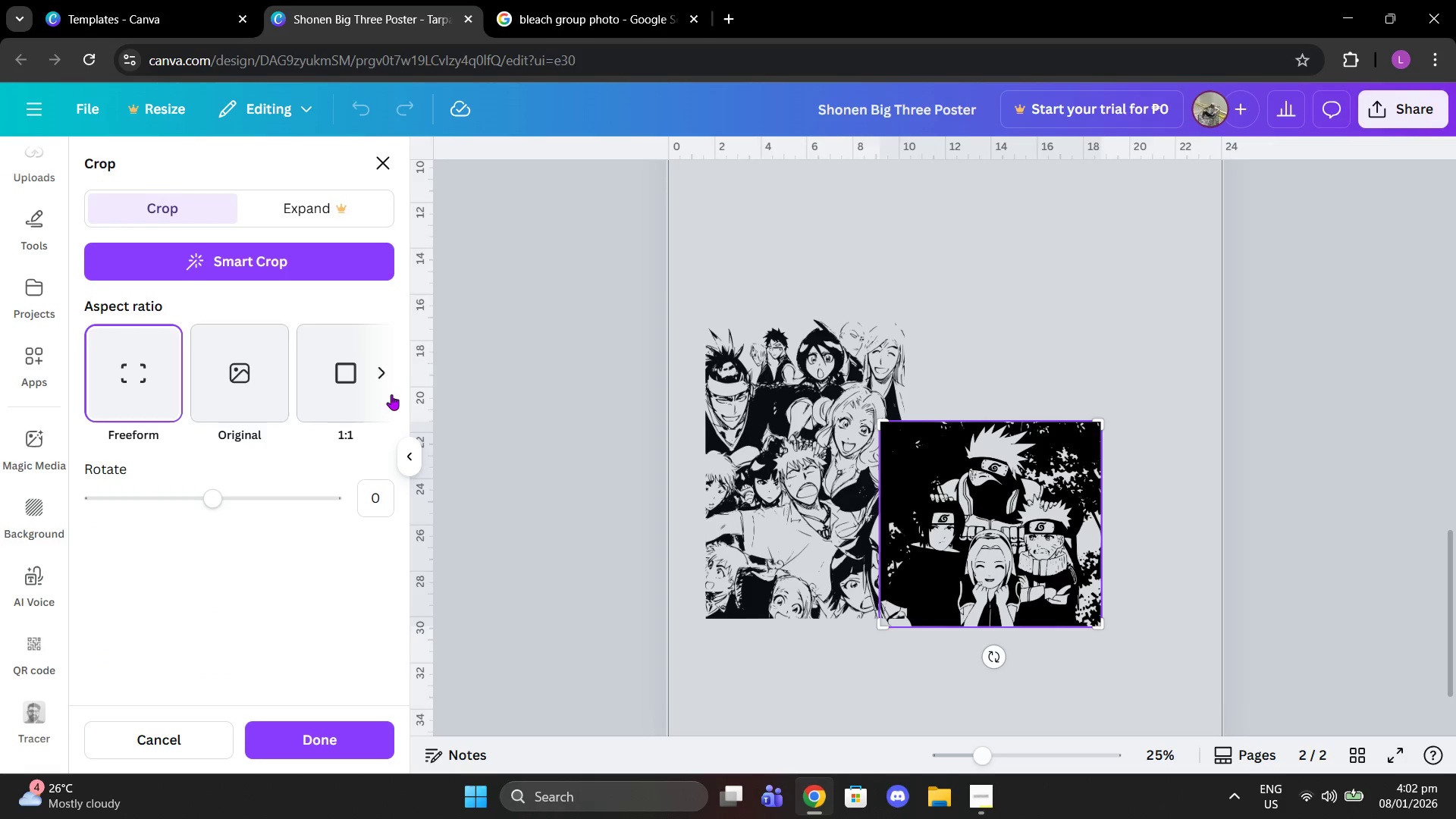 
left_click([374, 394])
 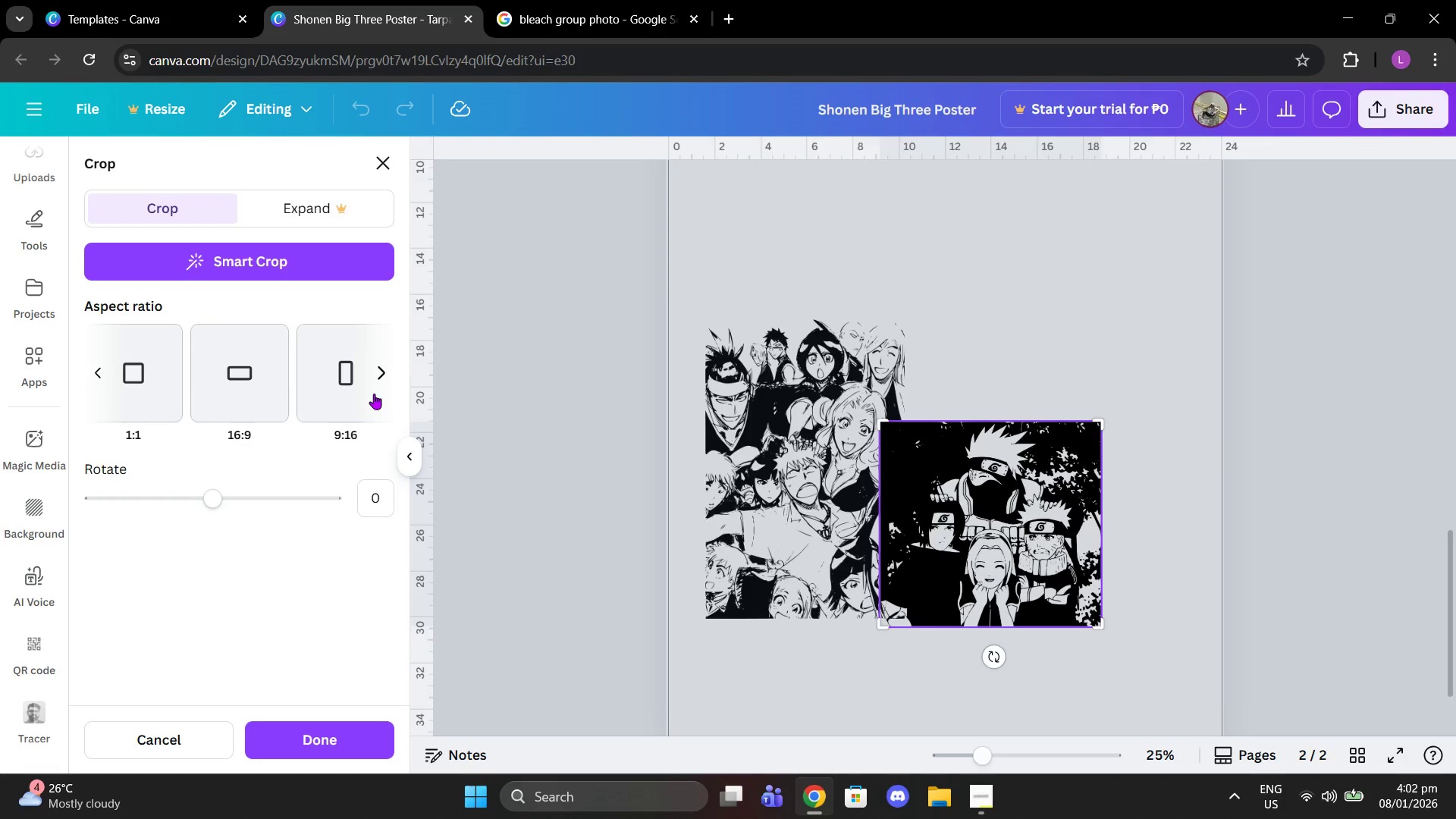 
left_click([374, 394])
 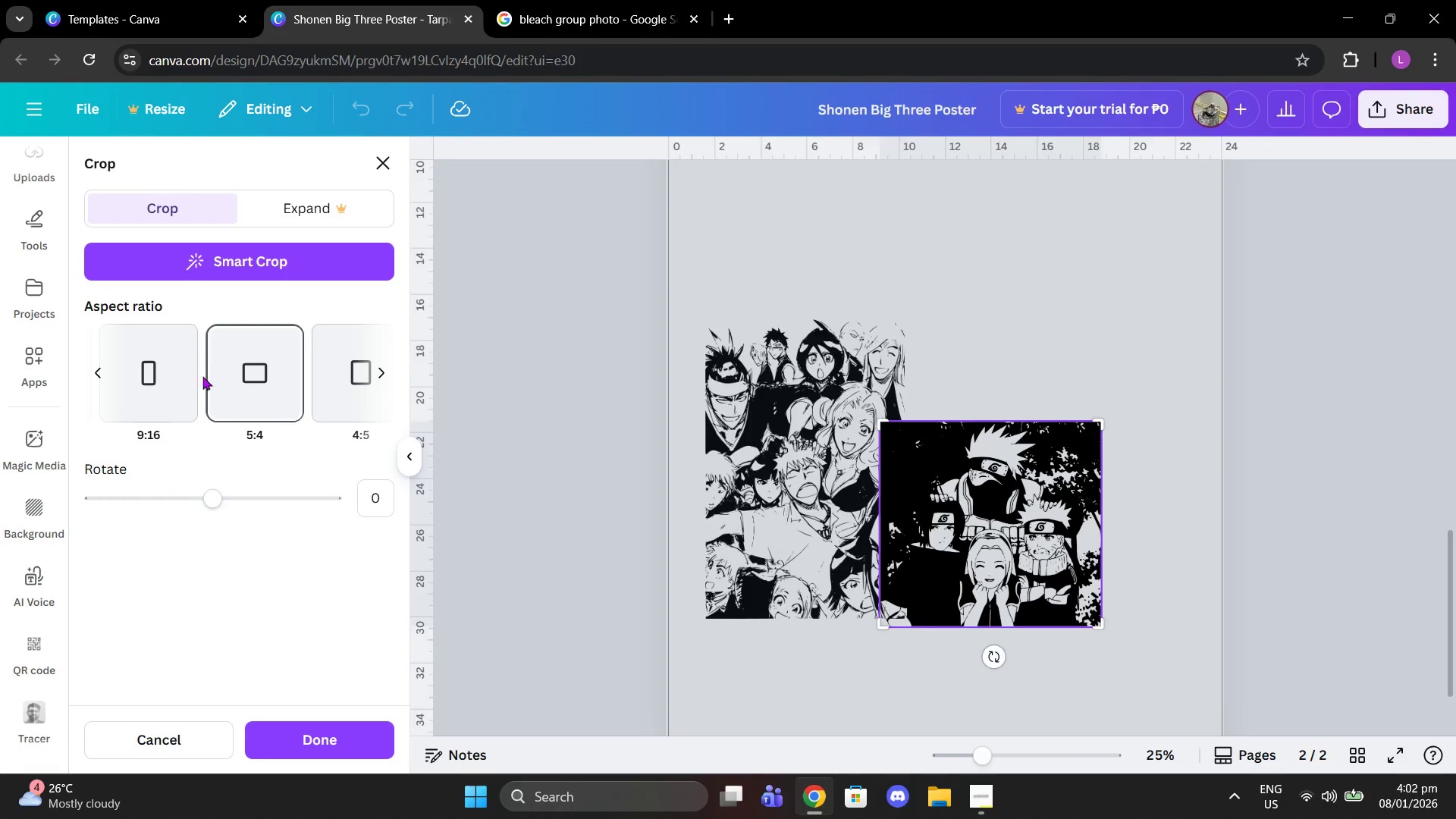 
left_click([171, 379])
 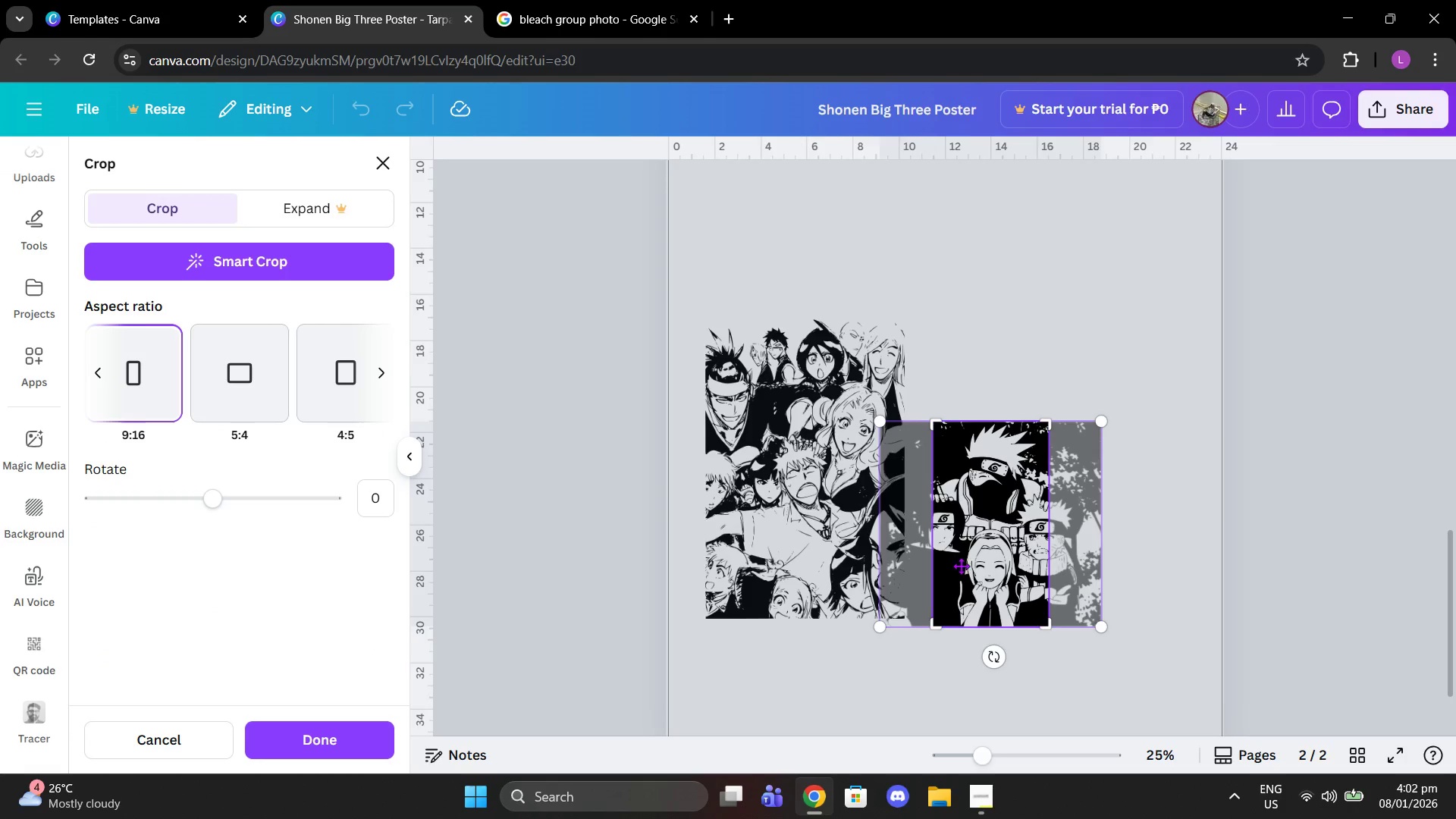 
left_click_drag(start_coordinate=[974, 568], to_coordinate=[983, 567])
 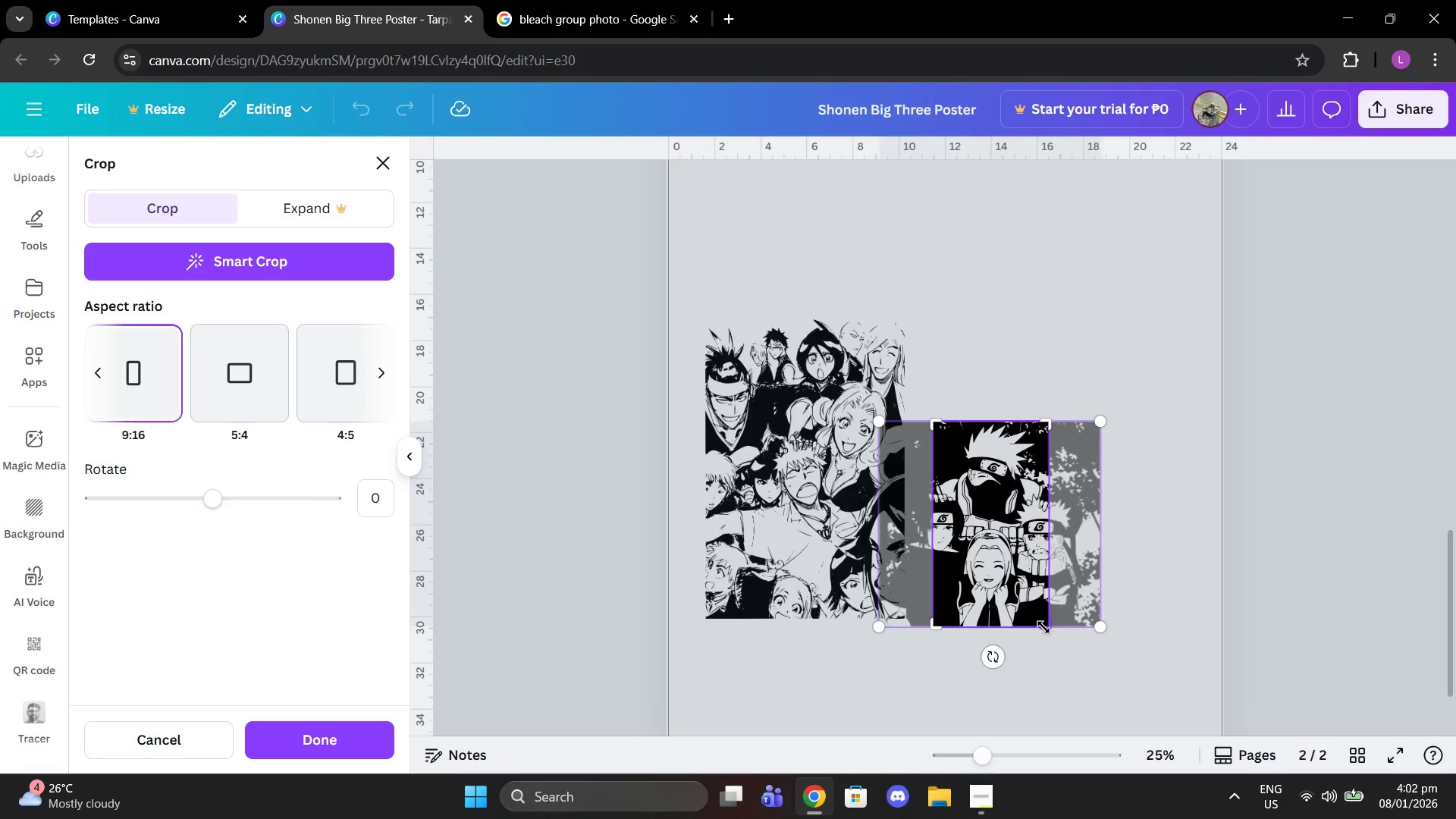 
left_click_drag(start_coordinate=[1046, 628], to_coordinate=[1025, 587])
 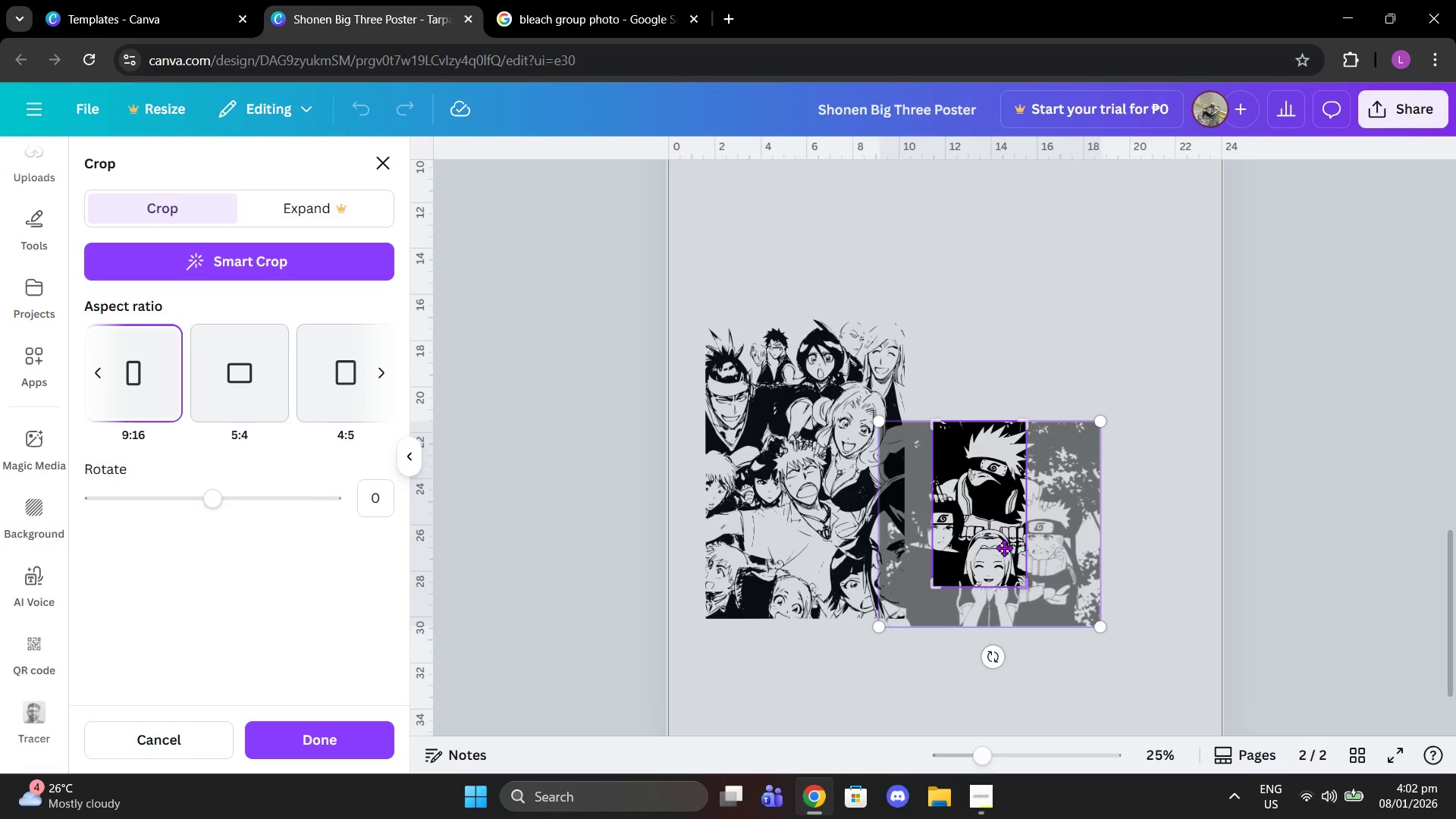 
left_click_drag(start_coordinate=[1004, 548], to_coordinate=[1001, 570])
 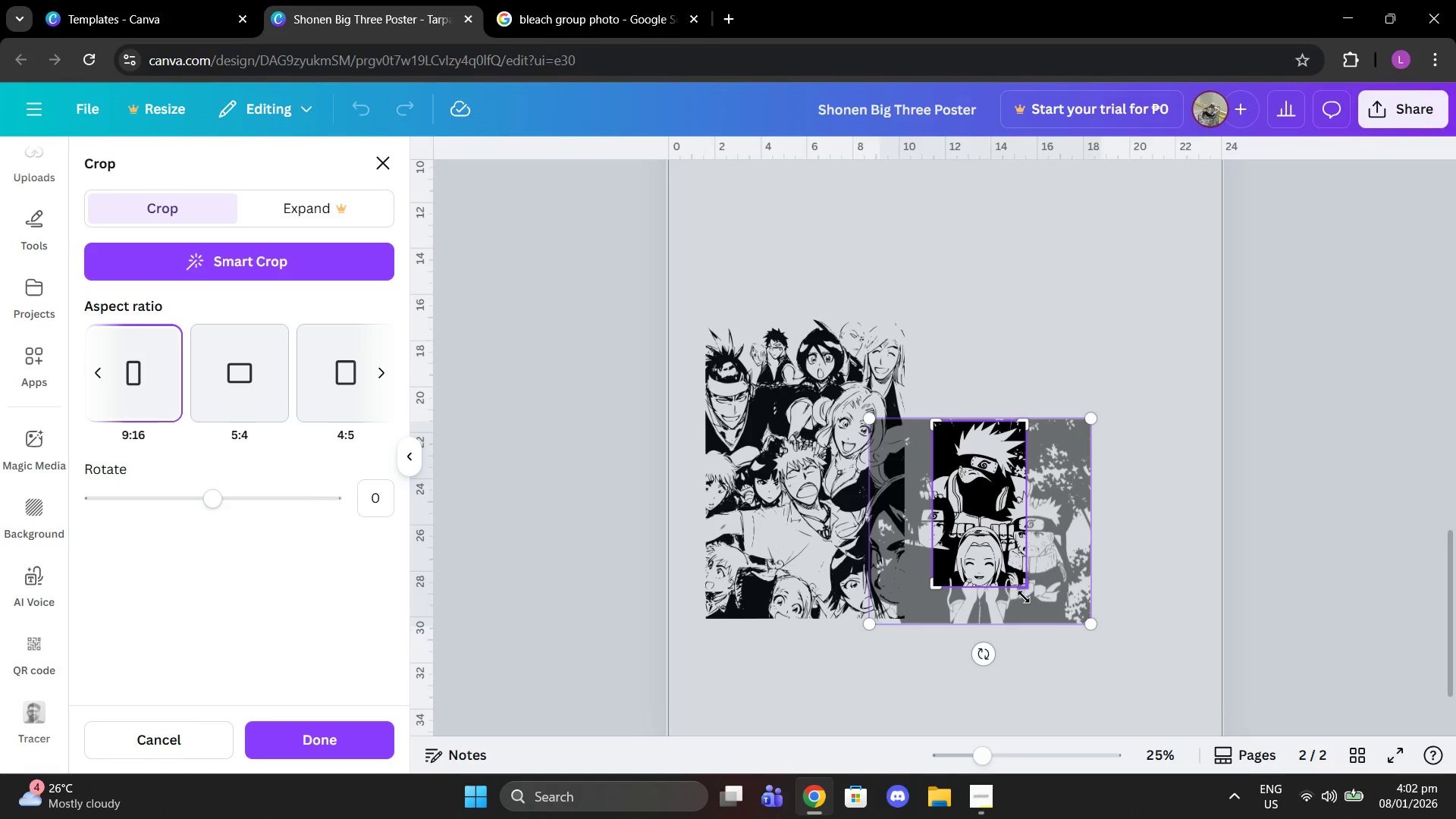 
left_click_drag(start_coordinate=[1025, 592], to_coordinate=[1083, 643])
 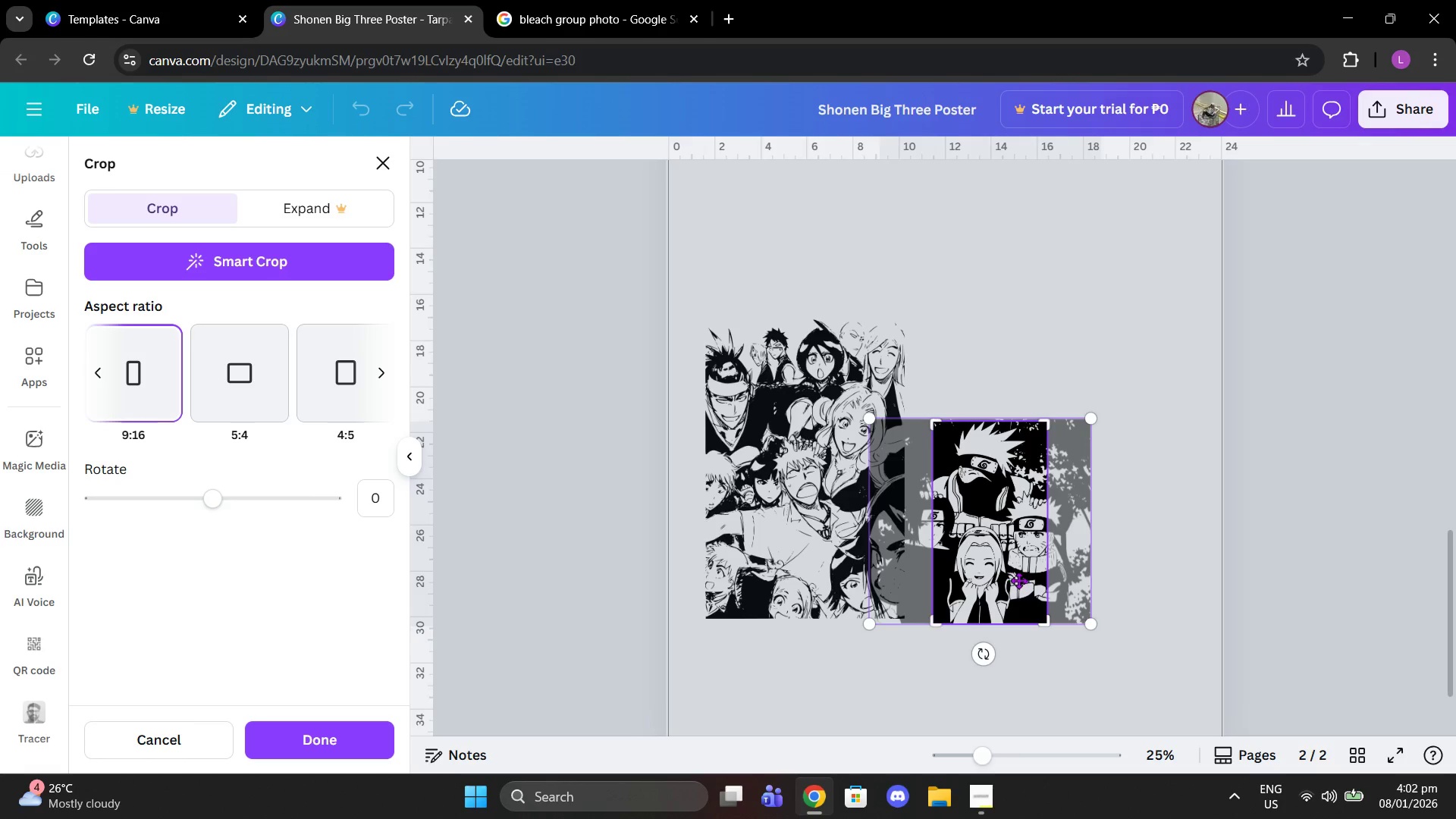 
left_click_drag(start_coordinate=[1018, 580], to_coordinate=[1036, 580])
 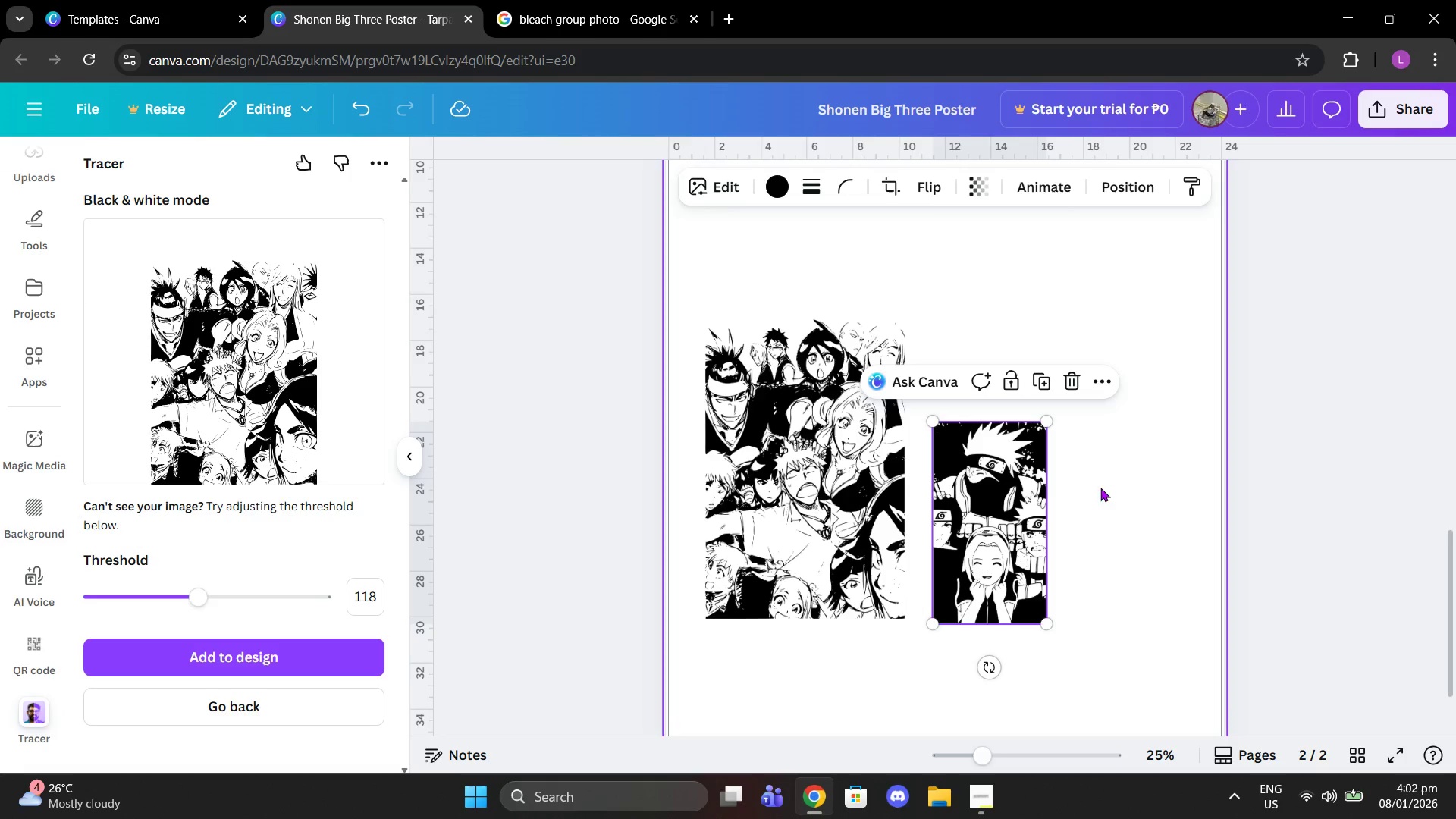 
left_click_drag(start_coordinate=[1040, 519], to_coordinate=[1026, 416])
 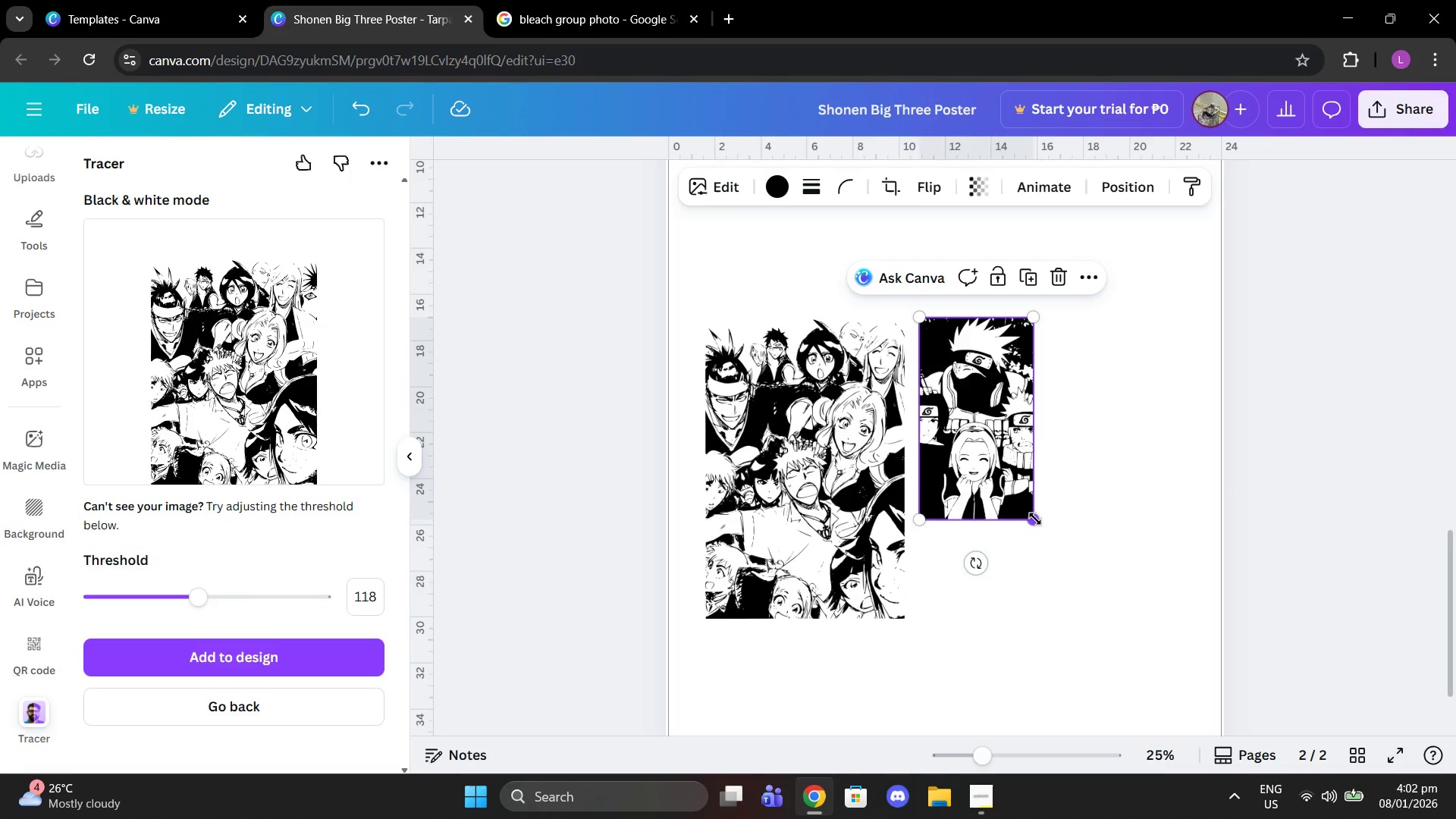 
left_click_drag(start_coordinate=[1036, 524], to_coordinate=[1147, 593])
 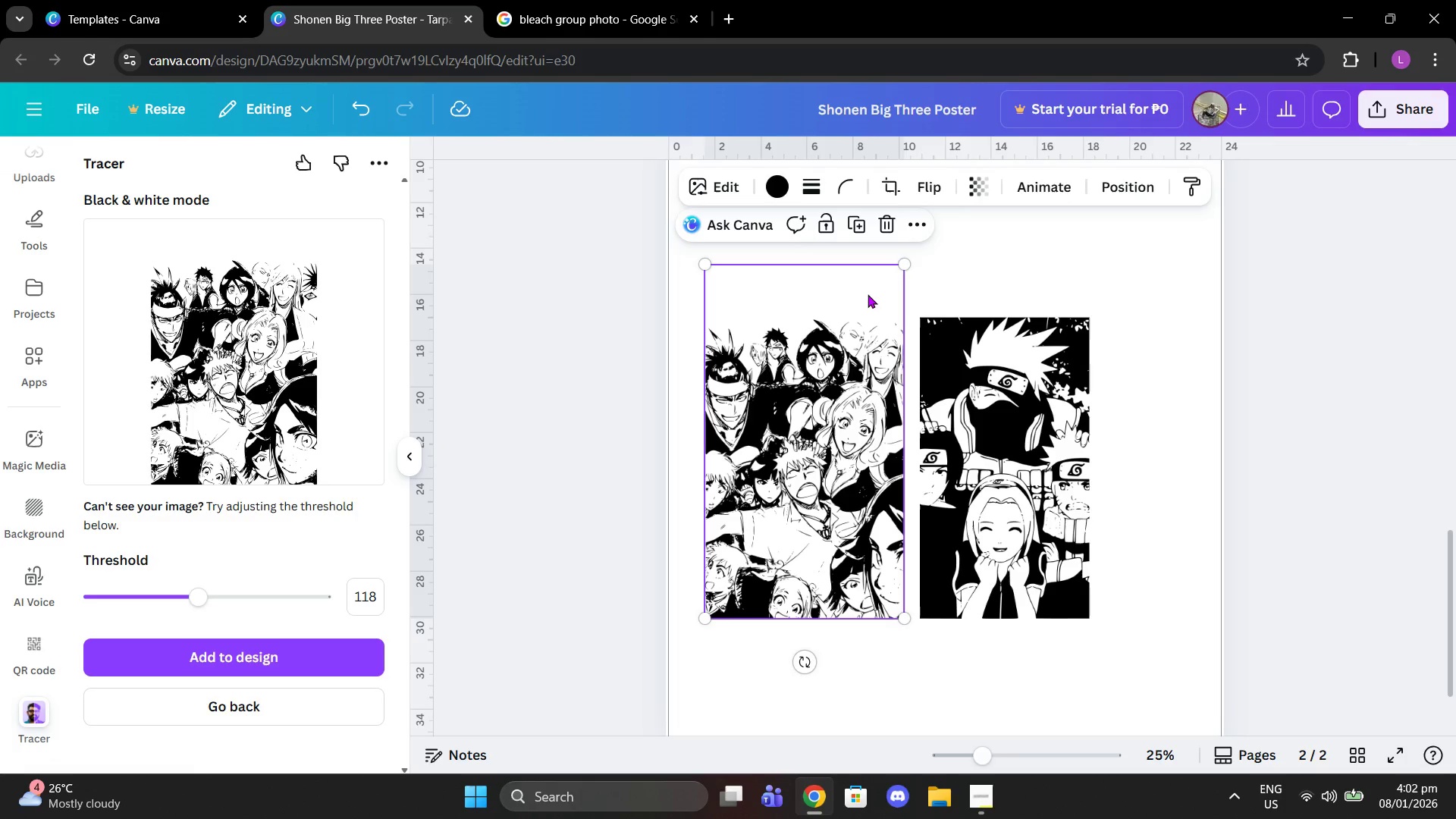 
left_click_drag(start_coordinate=[962, 394], to_coordinate=[965, 337])
 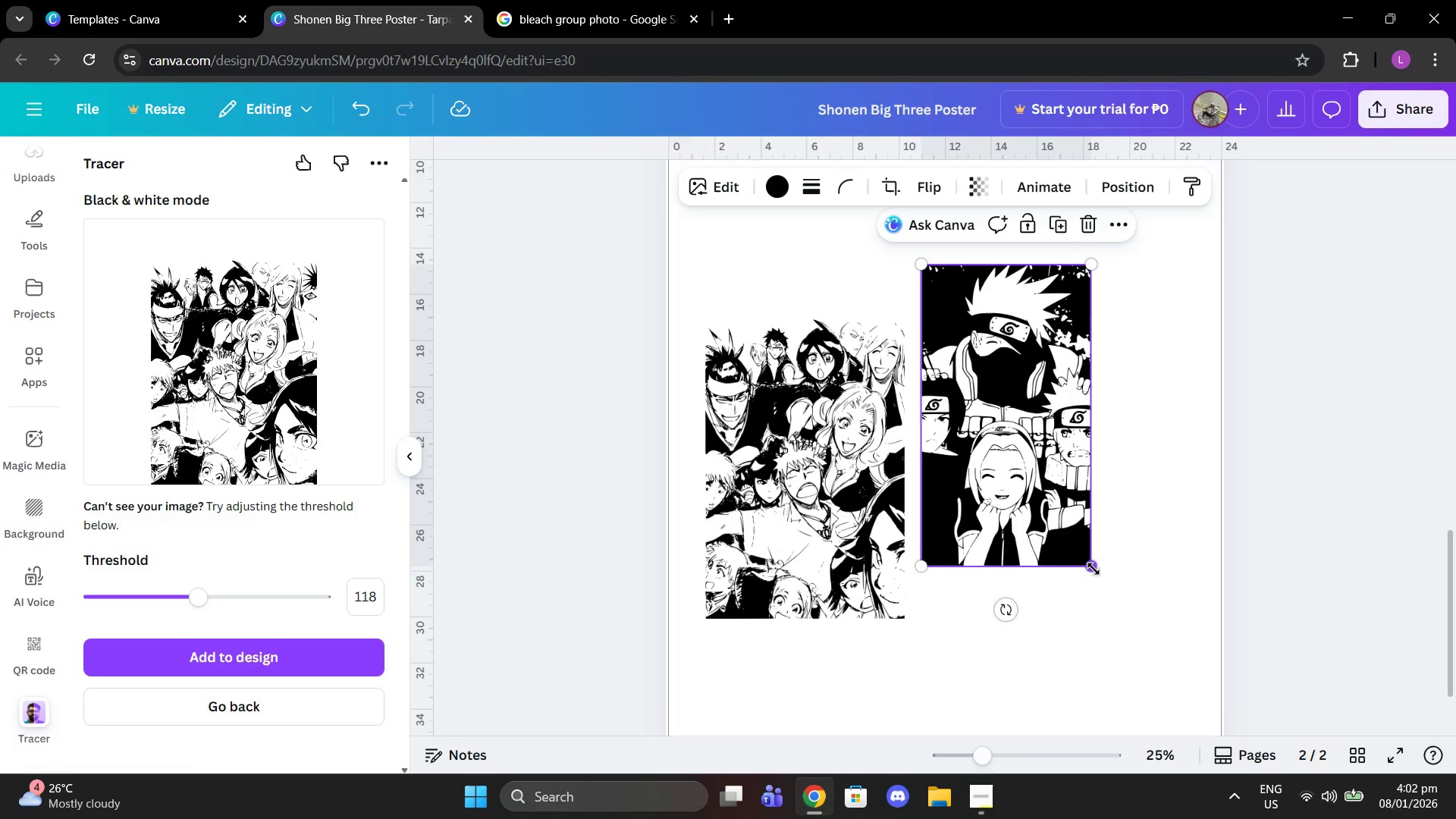 
left_click_drag(start_coordinate=[1094, 569], to_coordinate=[1156, 598])
 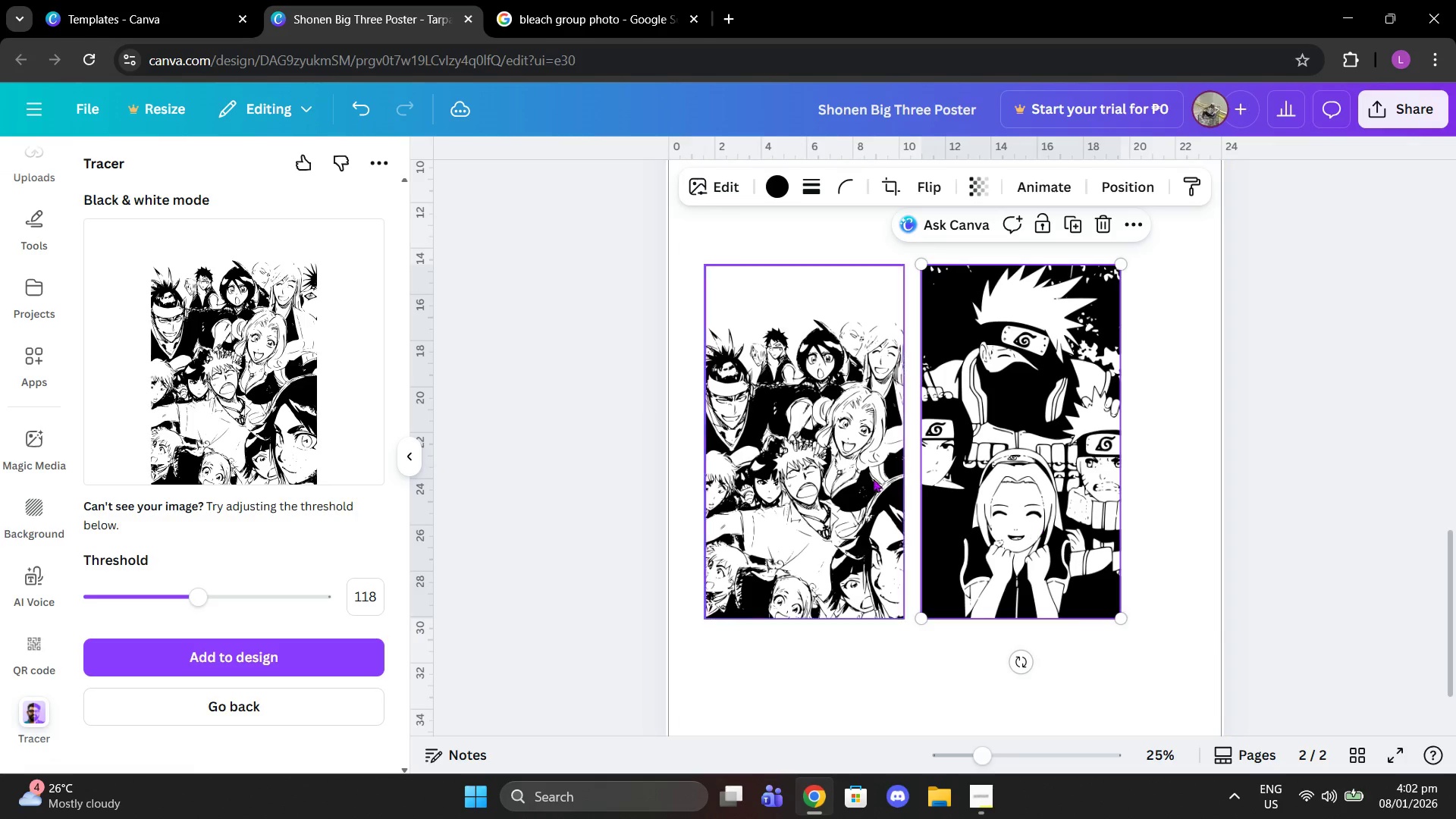 
left_click([861, 475])
 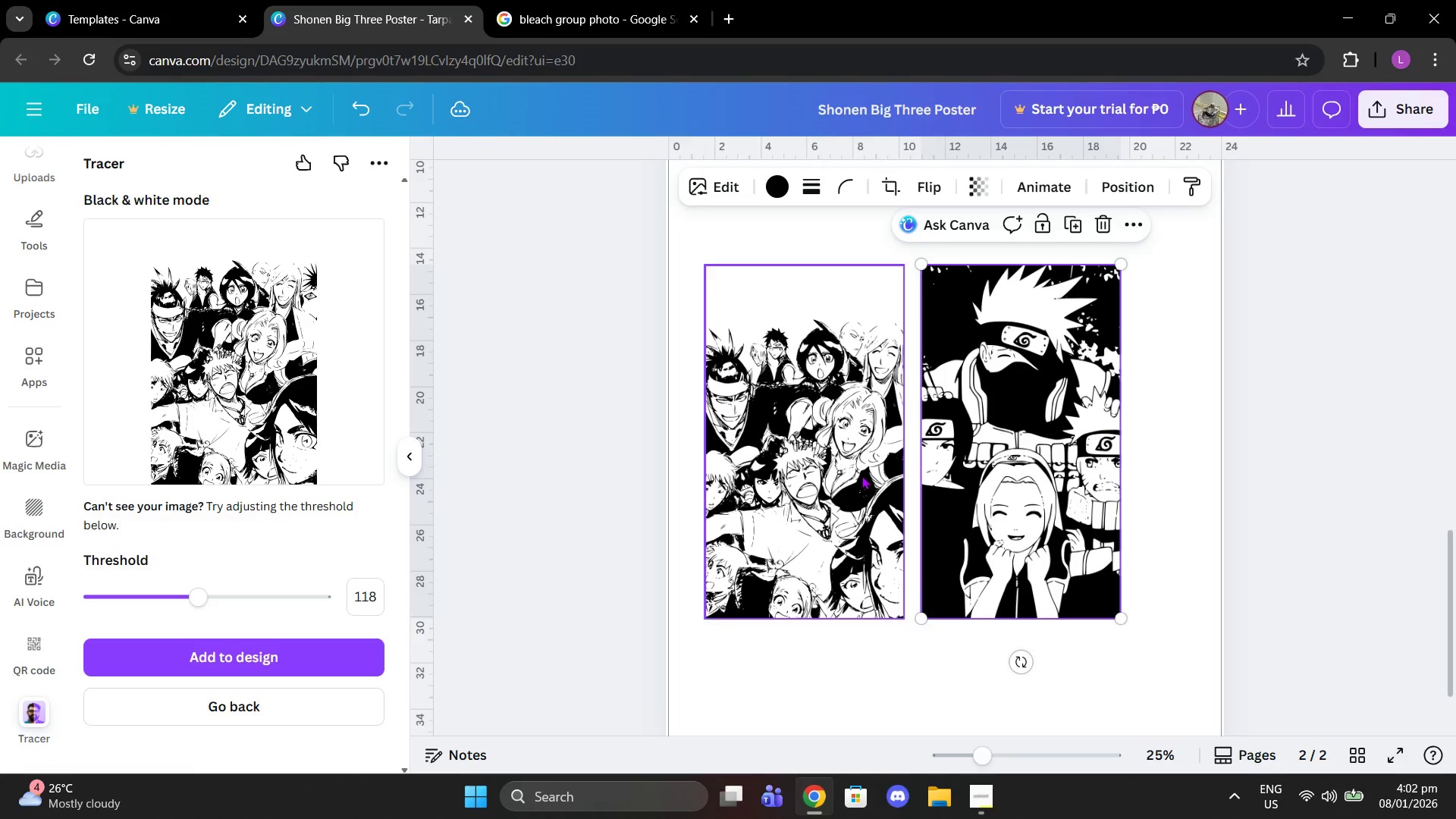 
left_click_drag(start_coordinate=[861, 475], to_coordinate=[857, 479])
 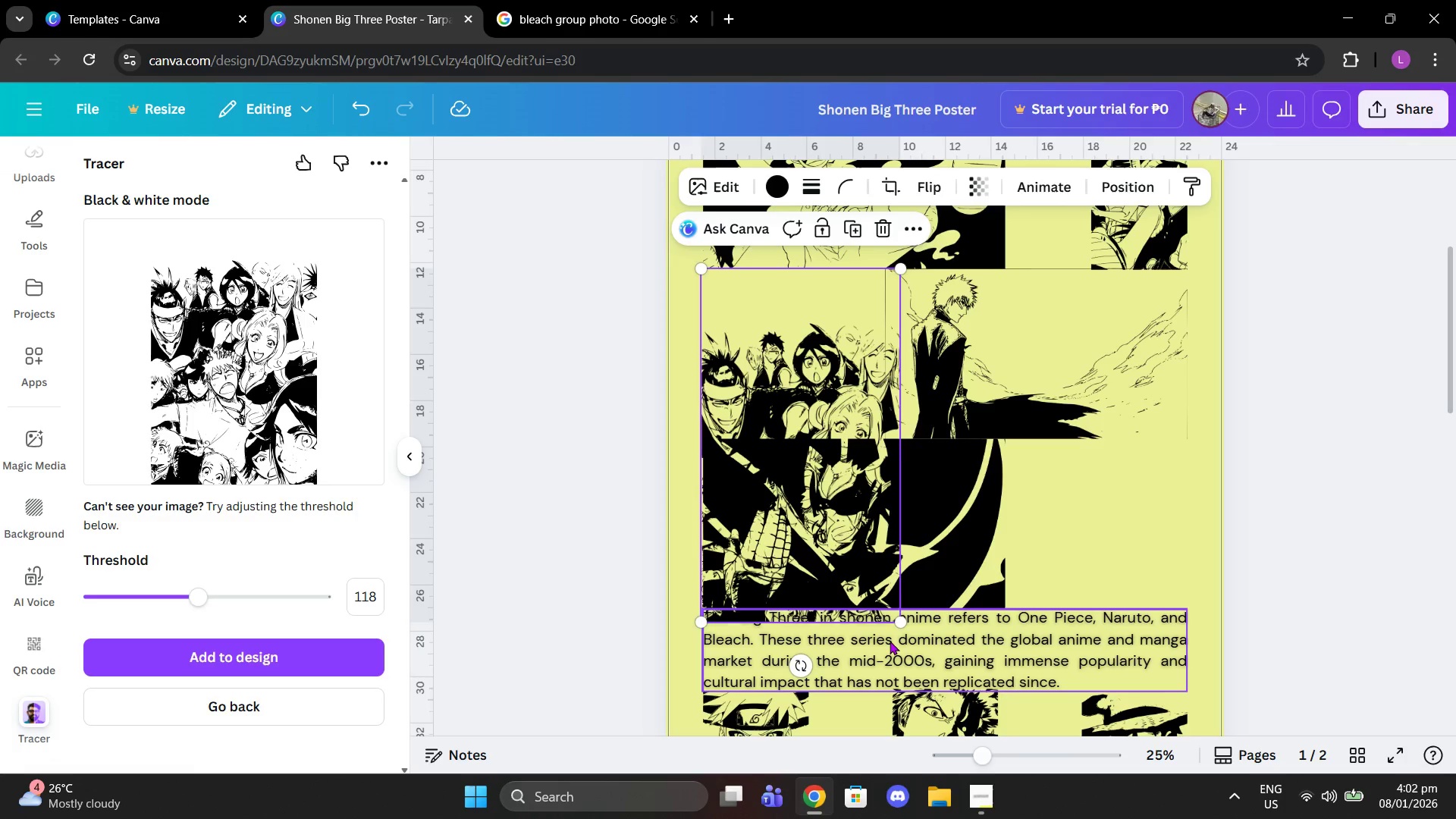 
scroll: coordinate [917, 485], scroll_direction: up, amount: 10.0
 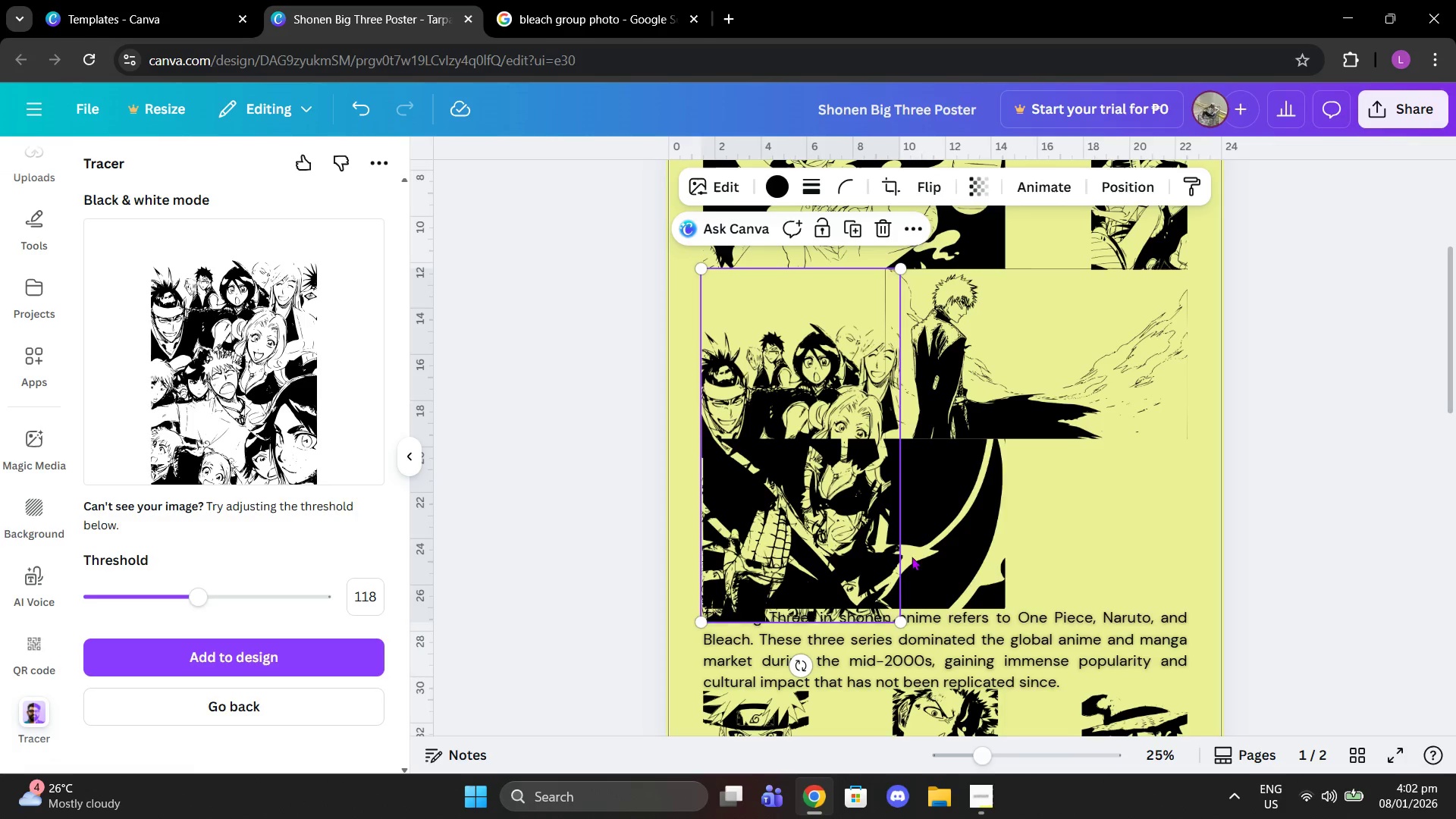 
left_click_drag(start_coordinate=[896, 622], to_coordinate=[833, 418])
 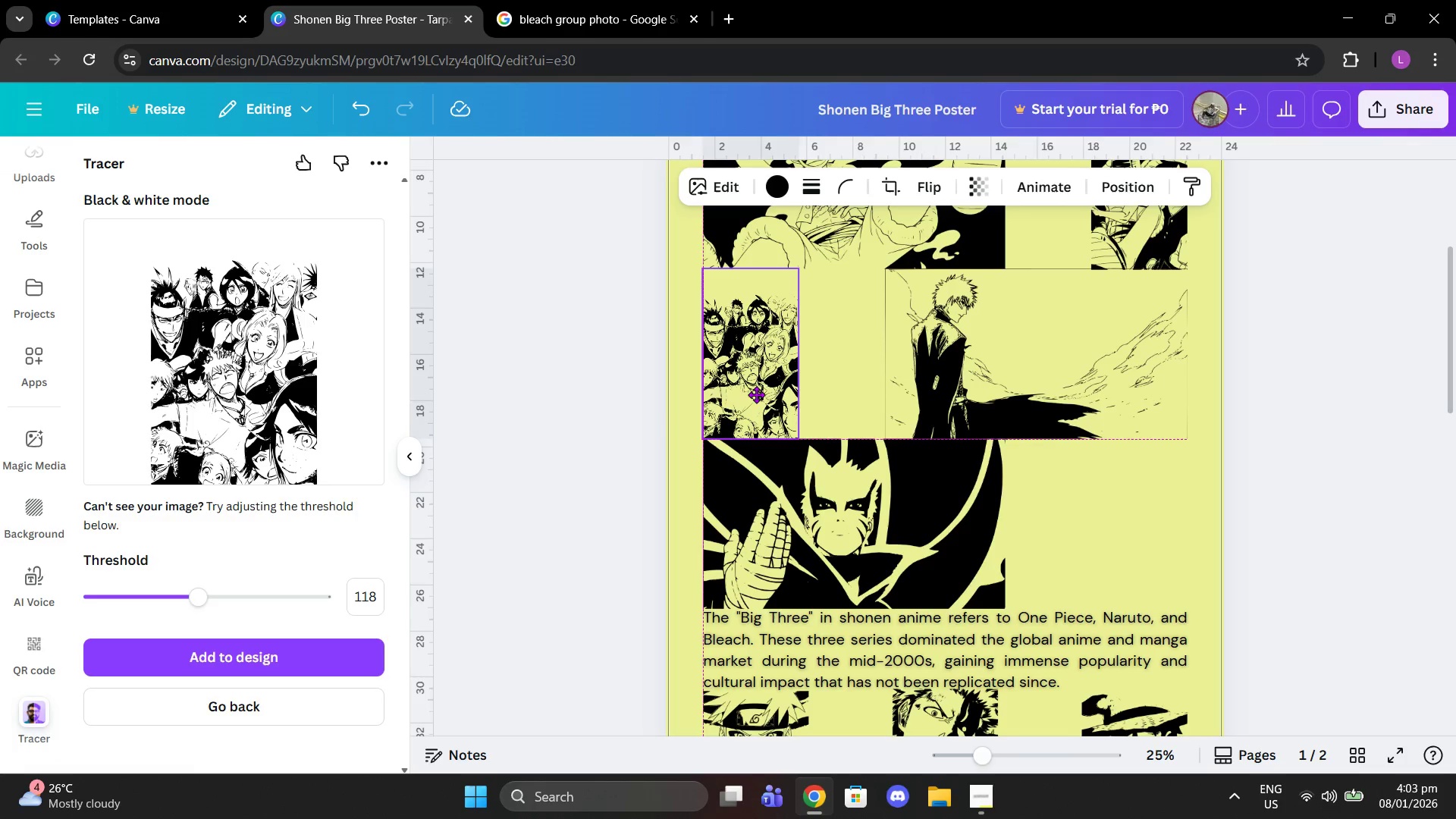 
left_click([814, 406])
 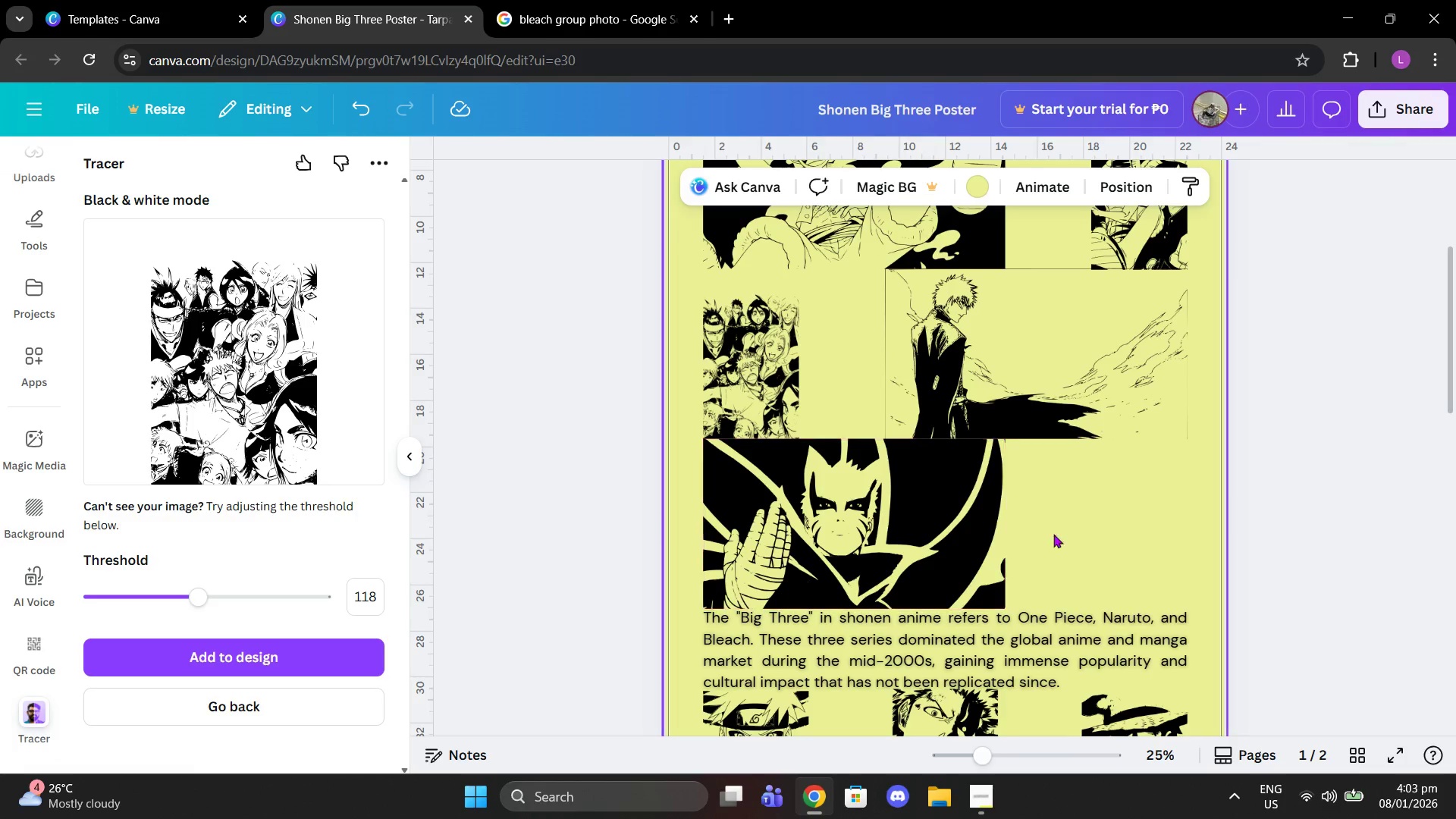 
scroll: coordinate [1071, 541], scroll_direction: up, amount: 2.0
 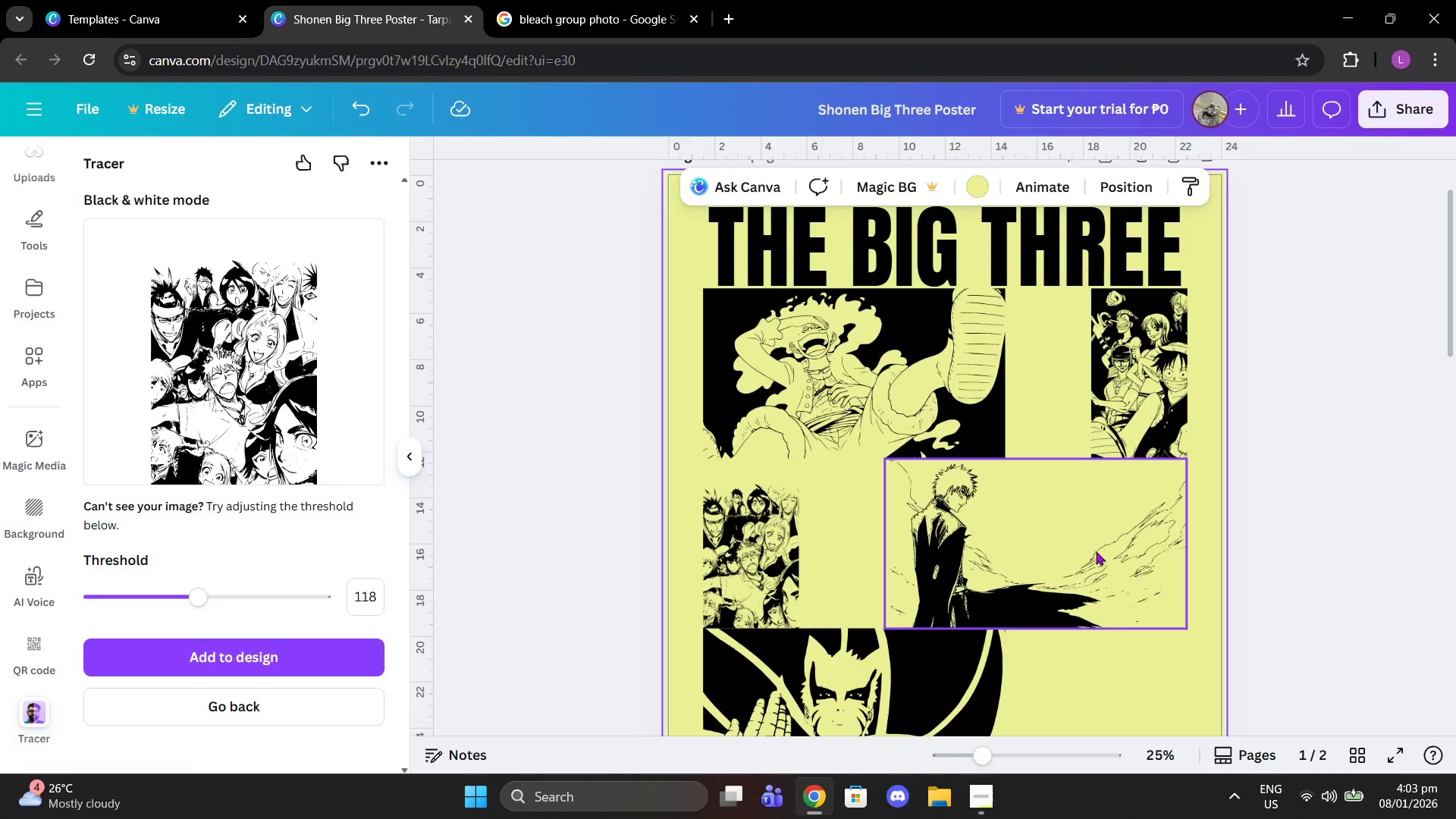 
scroll: coordinate [1096, 551], scroll_direction: down, amount: 8.0
 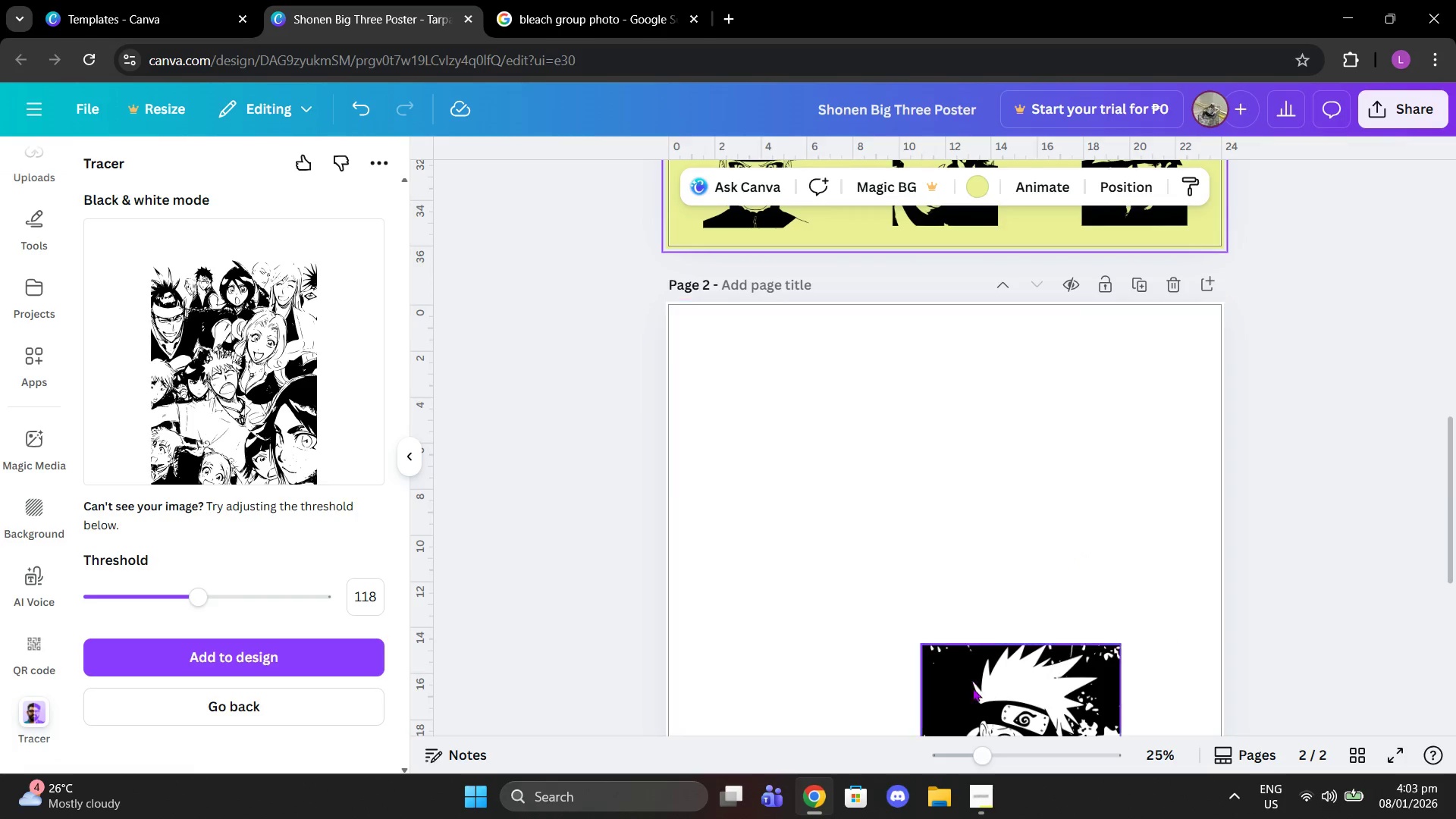 
left_click_drag(start_coordinate=[974, 693], to_coordinate=[1079, 582])
 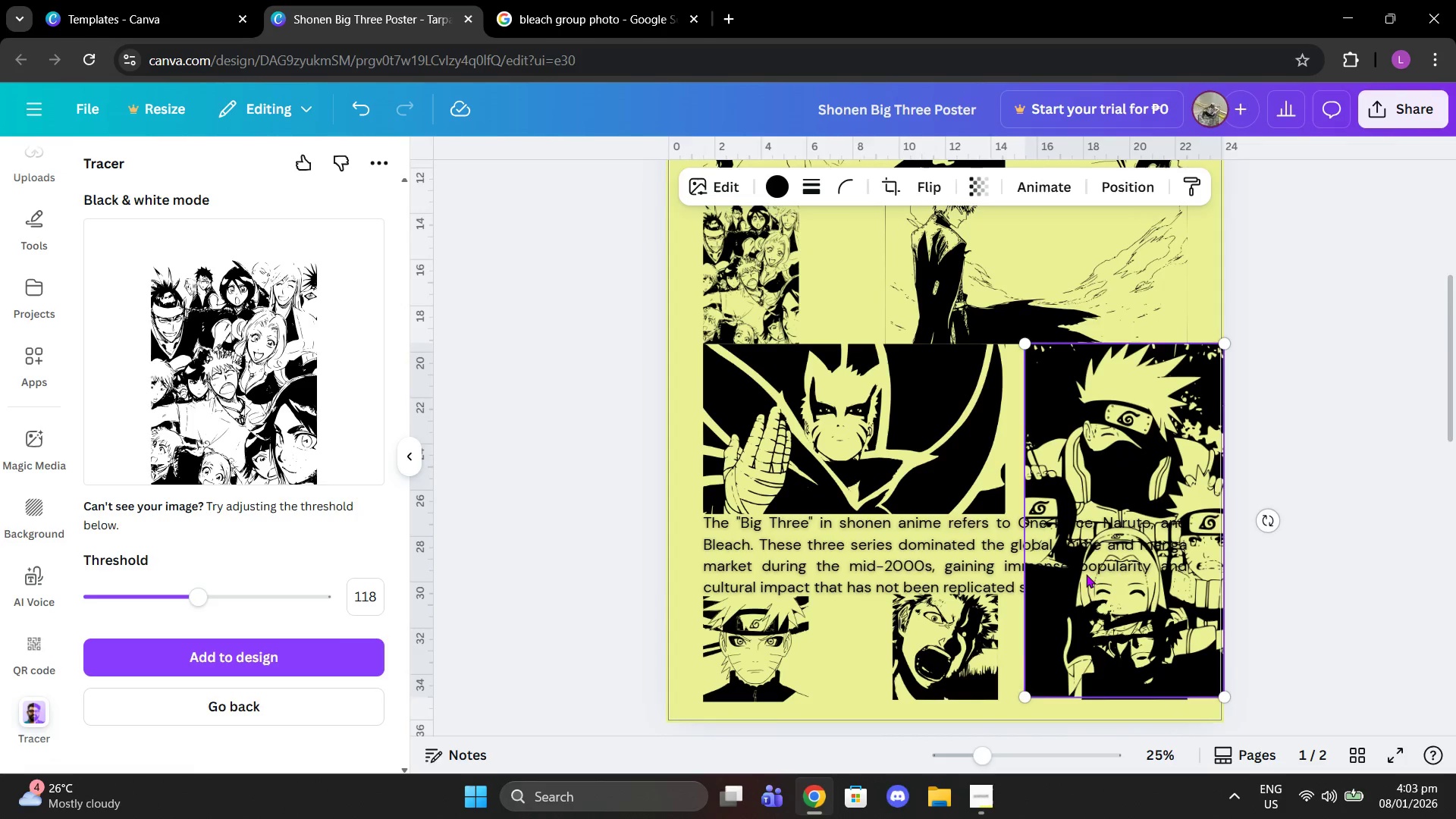 
scroll: coordinate [856, 556], scroll_direction: up, amount: 8.0
 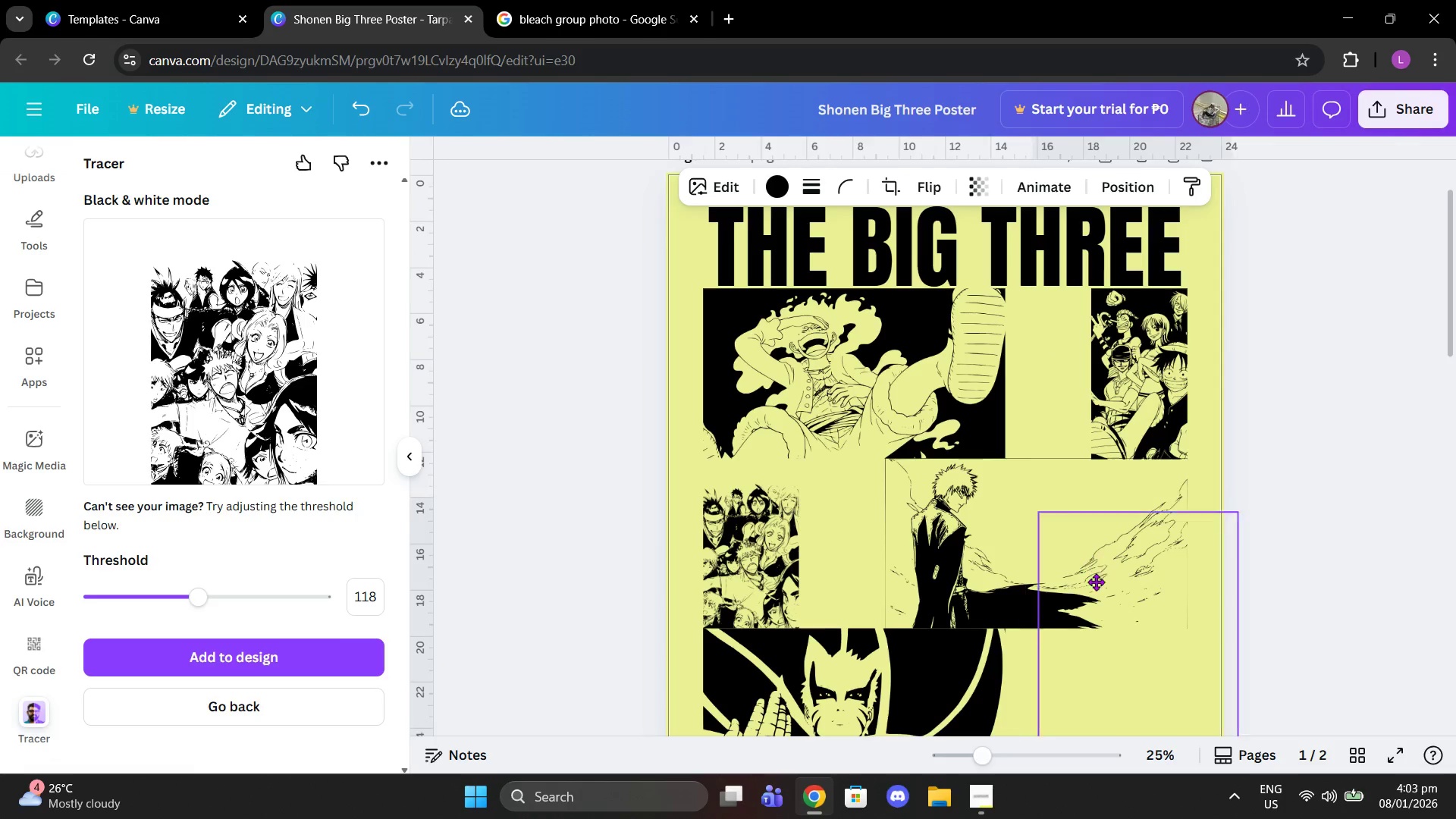 
scroll: coordinate [1081, 582], scroll_direction: down, amount: 3.0
 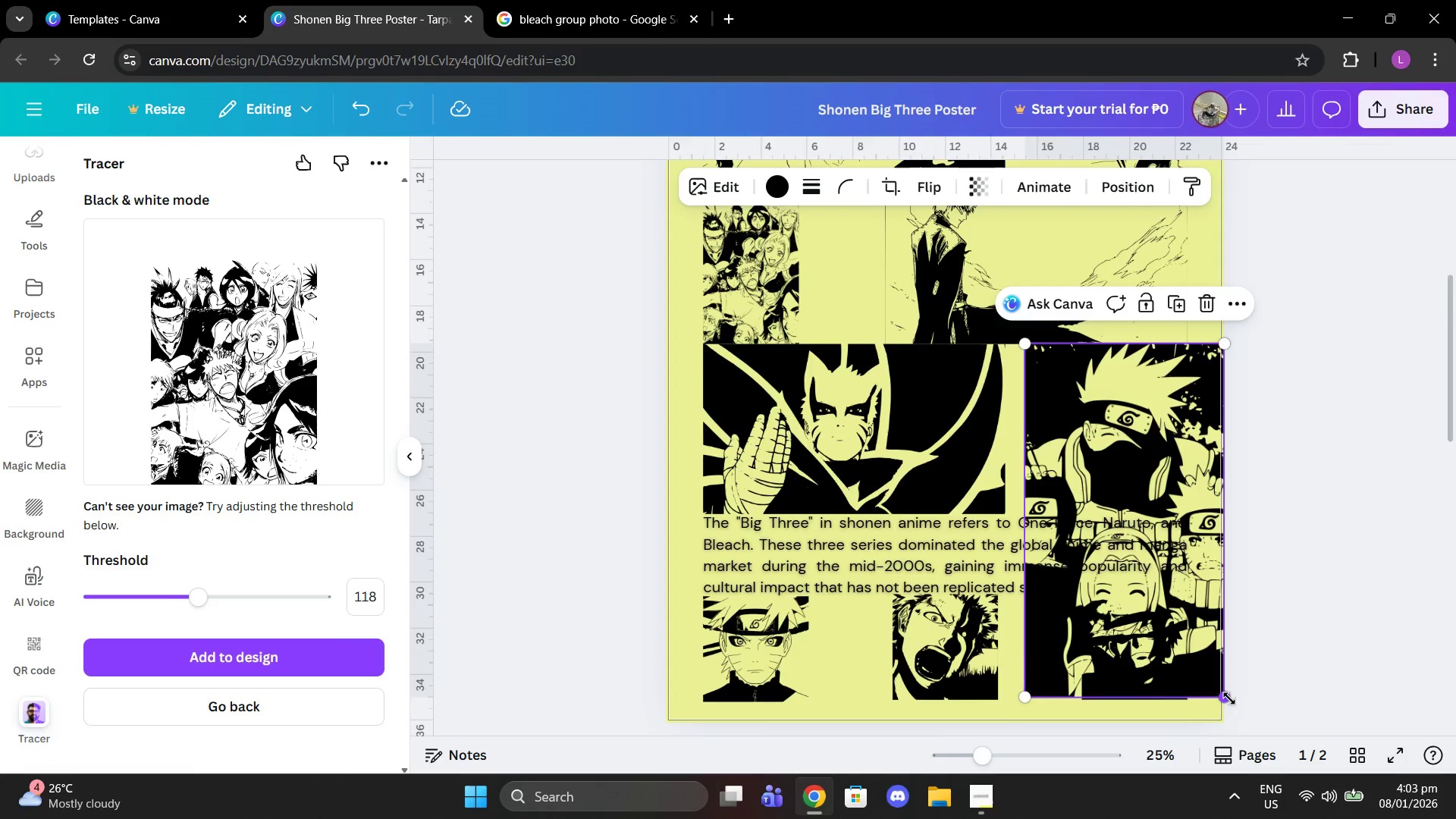 
left_click_drag(start_coordinate=[1229, 698], to_coordinate=[1130, 512])
 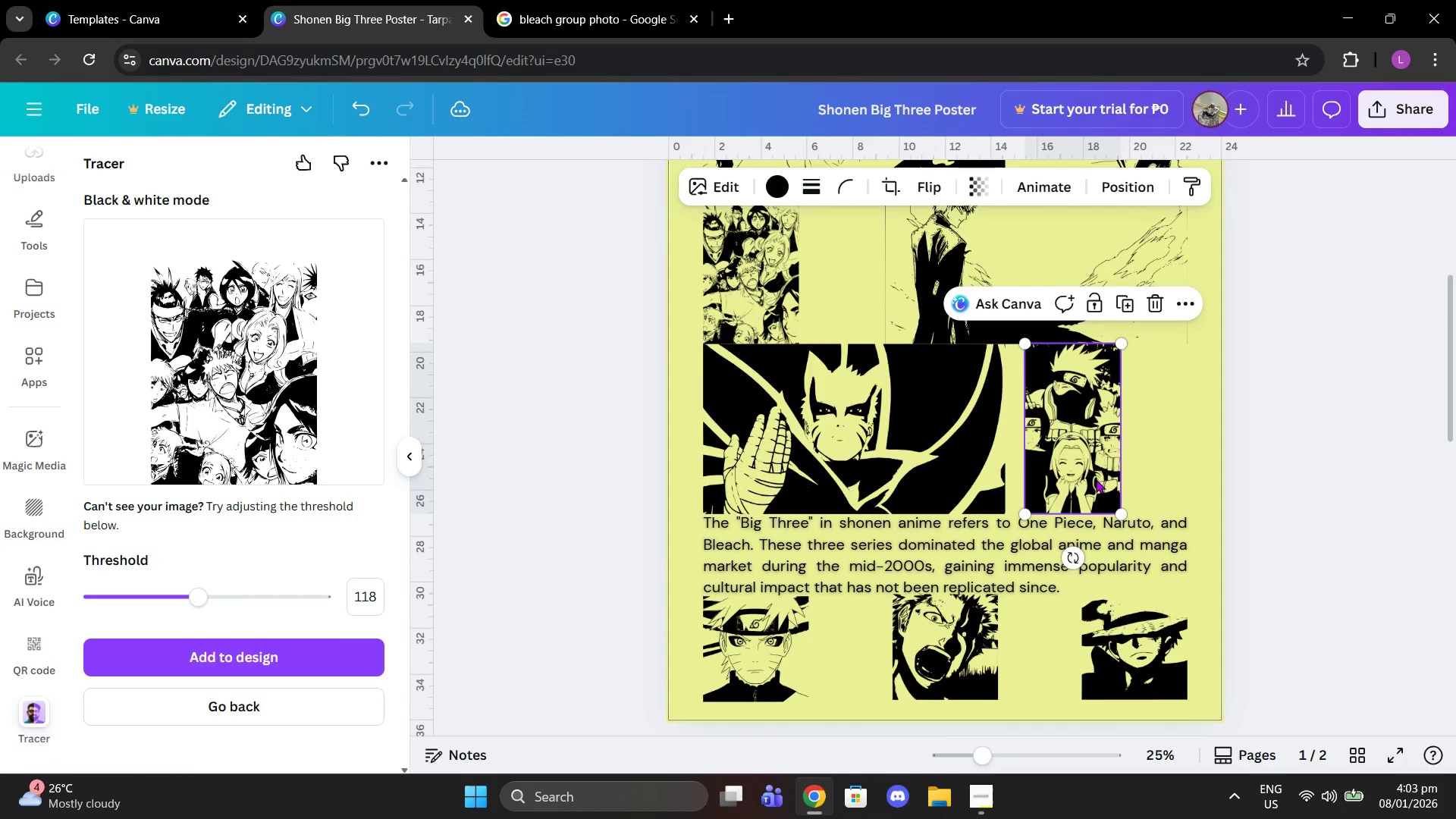 
left_click_drag(start_coordinate=[1094, 478], to_coordinate=[1162, 484])
 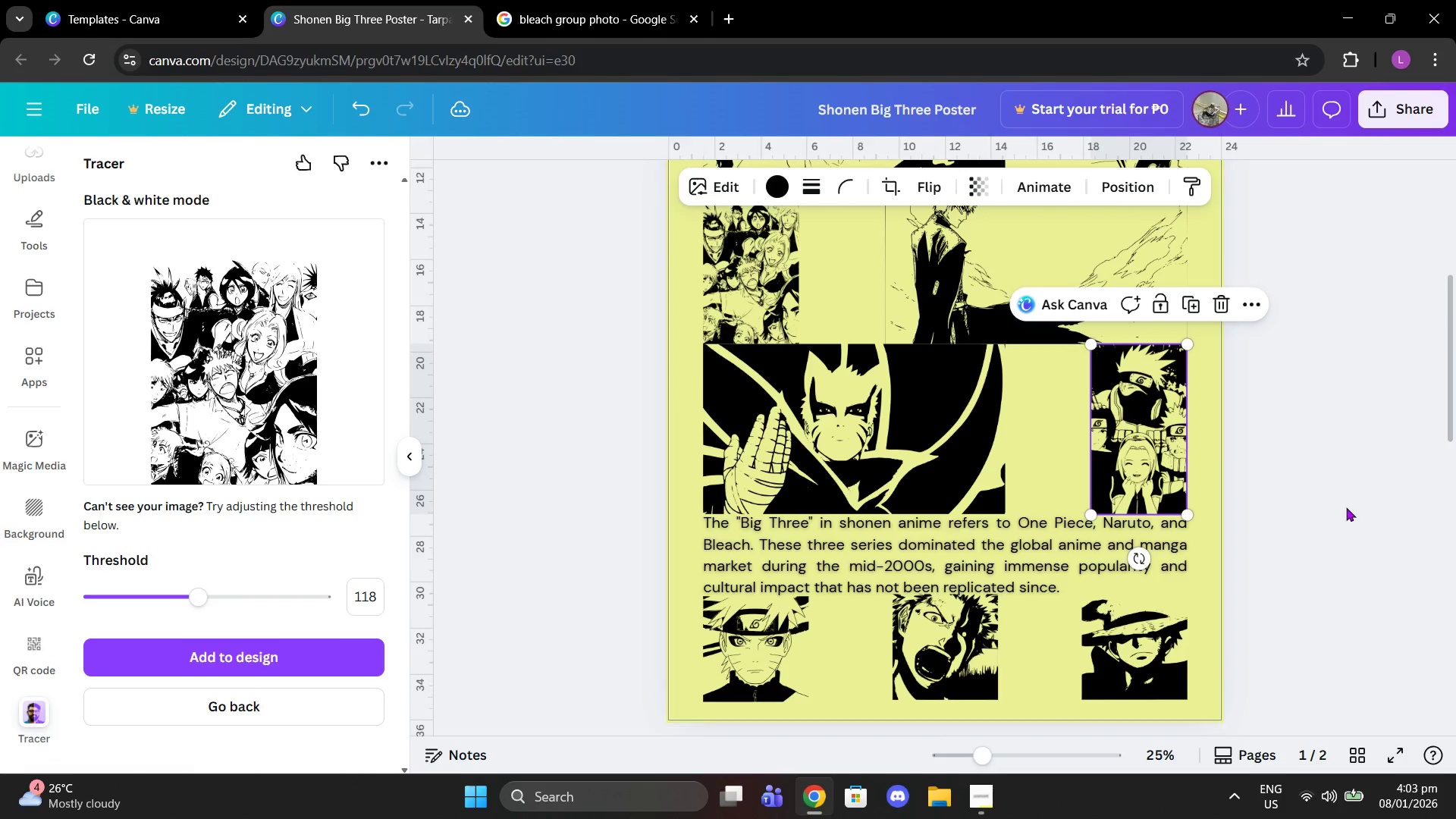 
left_click([1346, 507])
 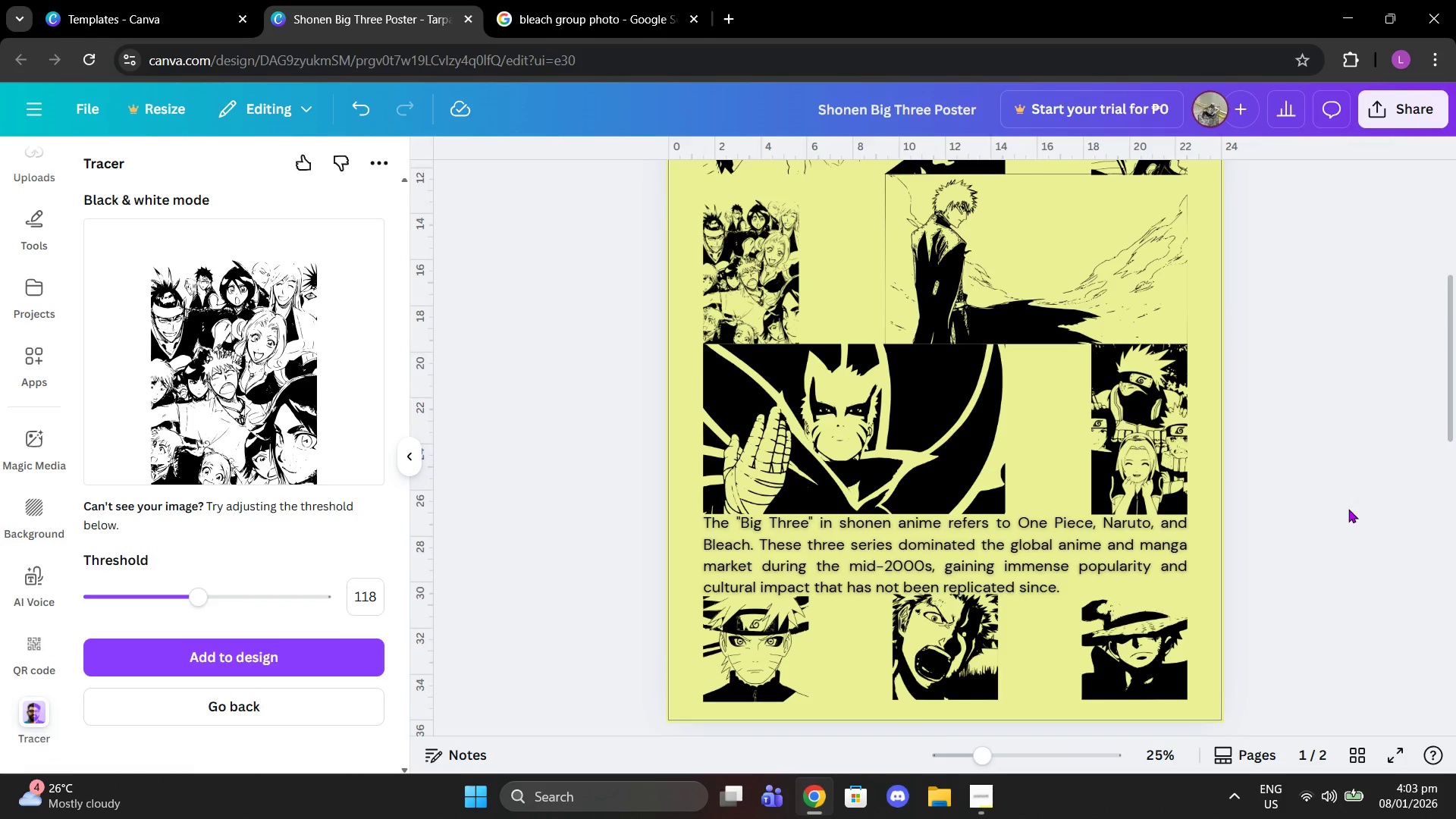 
scroll: coordinate [1363, 514], scroll_direction: down, amount: 1.0
 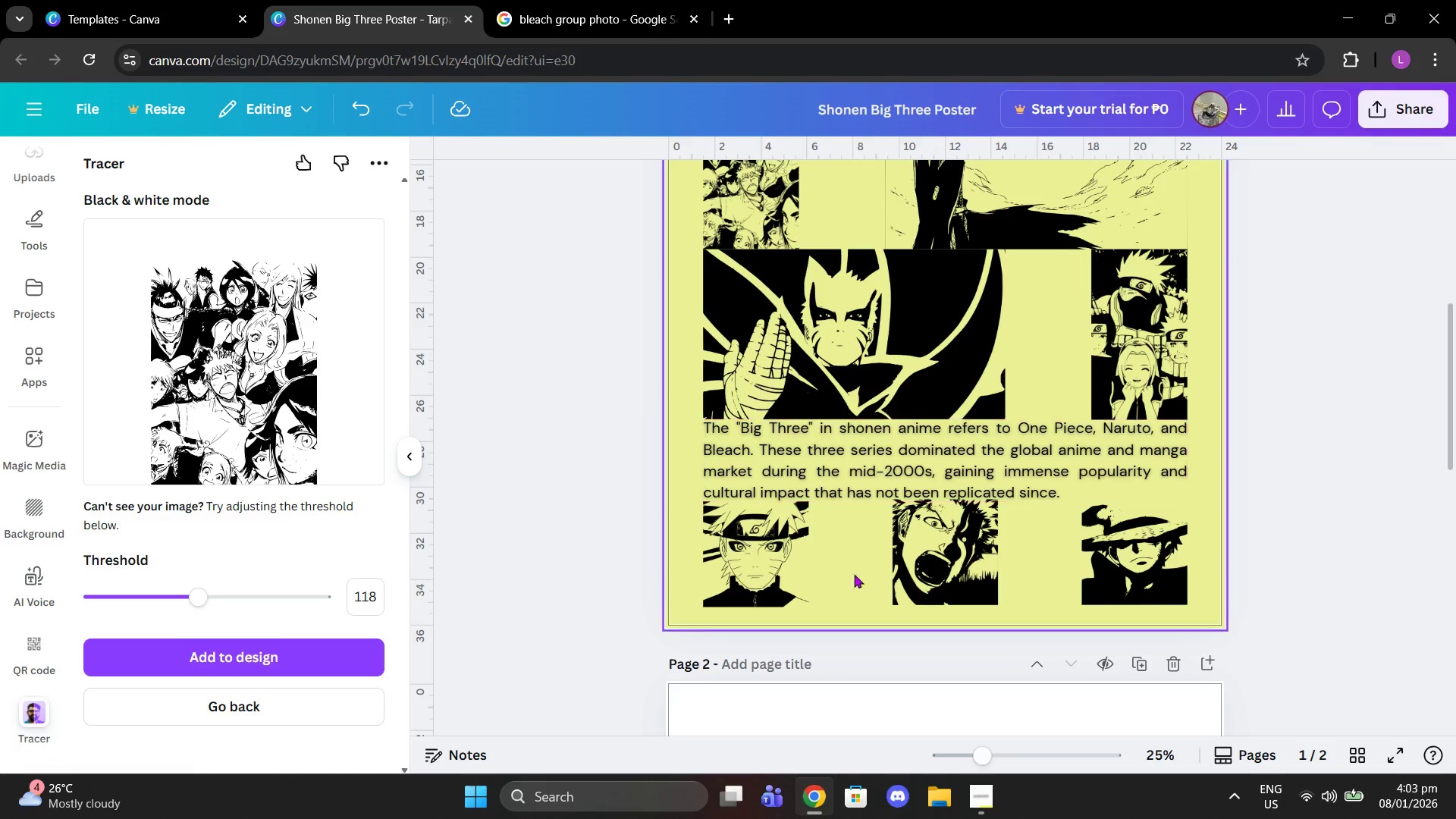 
scroll: coordinate [943, 537], scroll_direction: up, amount: 3.0
 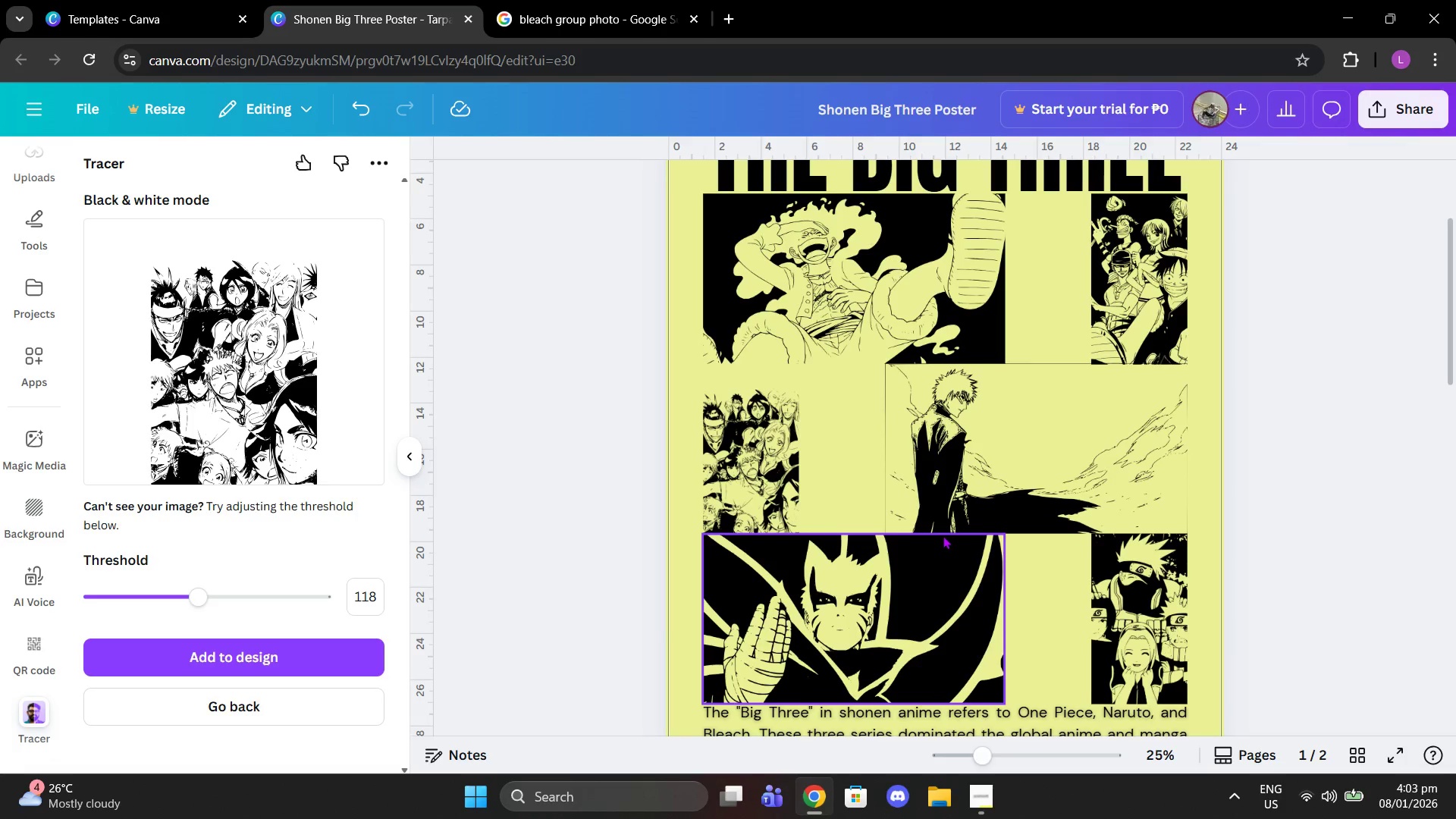 
scroll: coordinate [943, 535], scroll_direction: down, amount: 3.0
 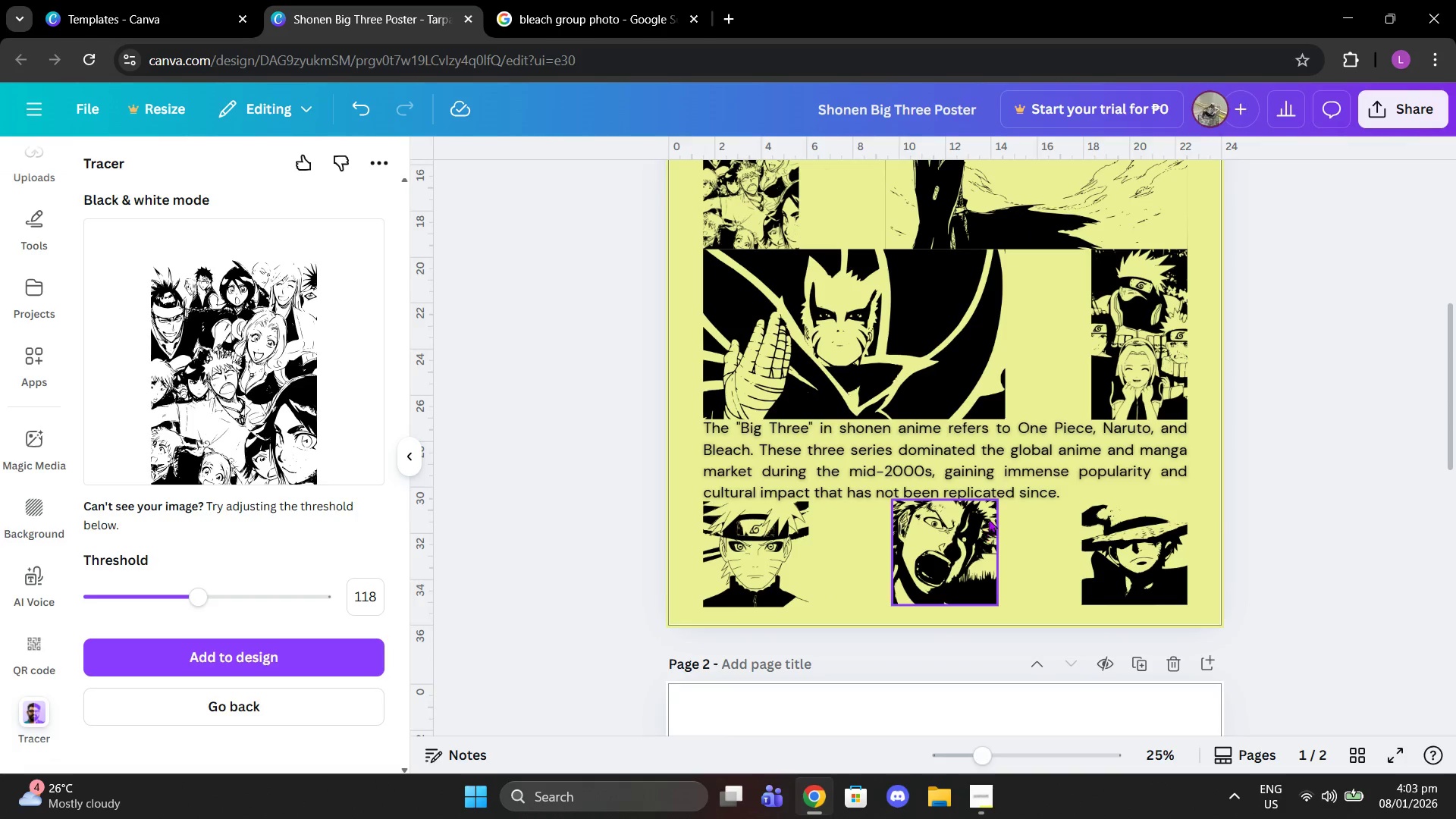 
left_click([977, 461])
 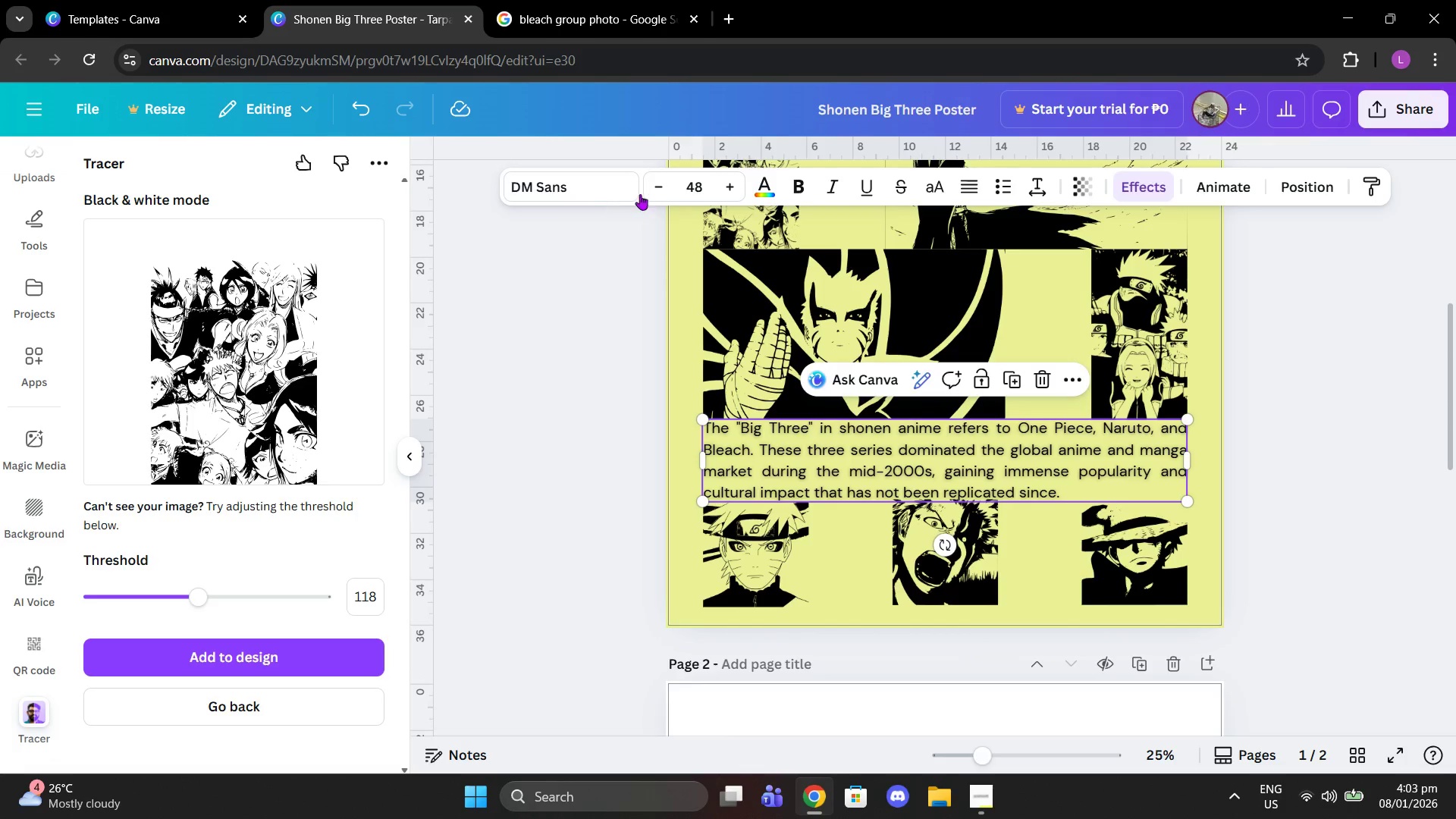 
left_click([657, 185])
 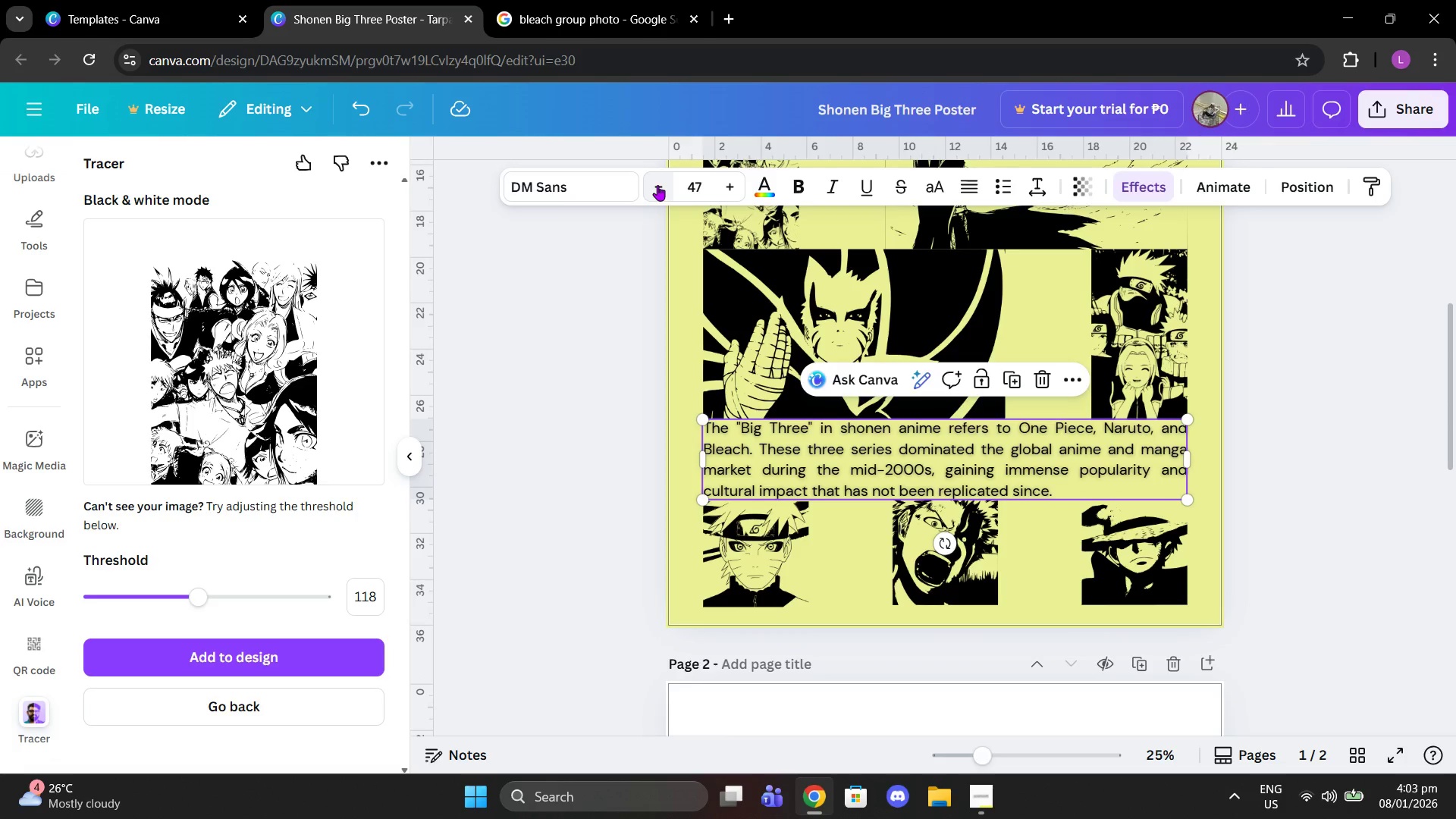 
left_click([657, 185])
 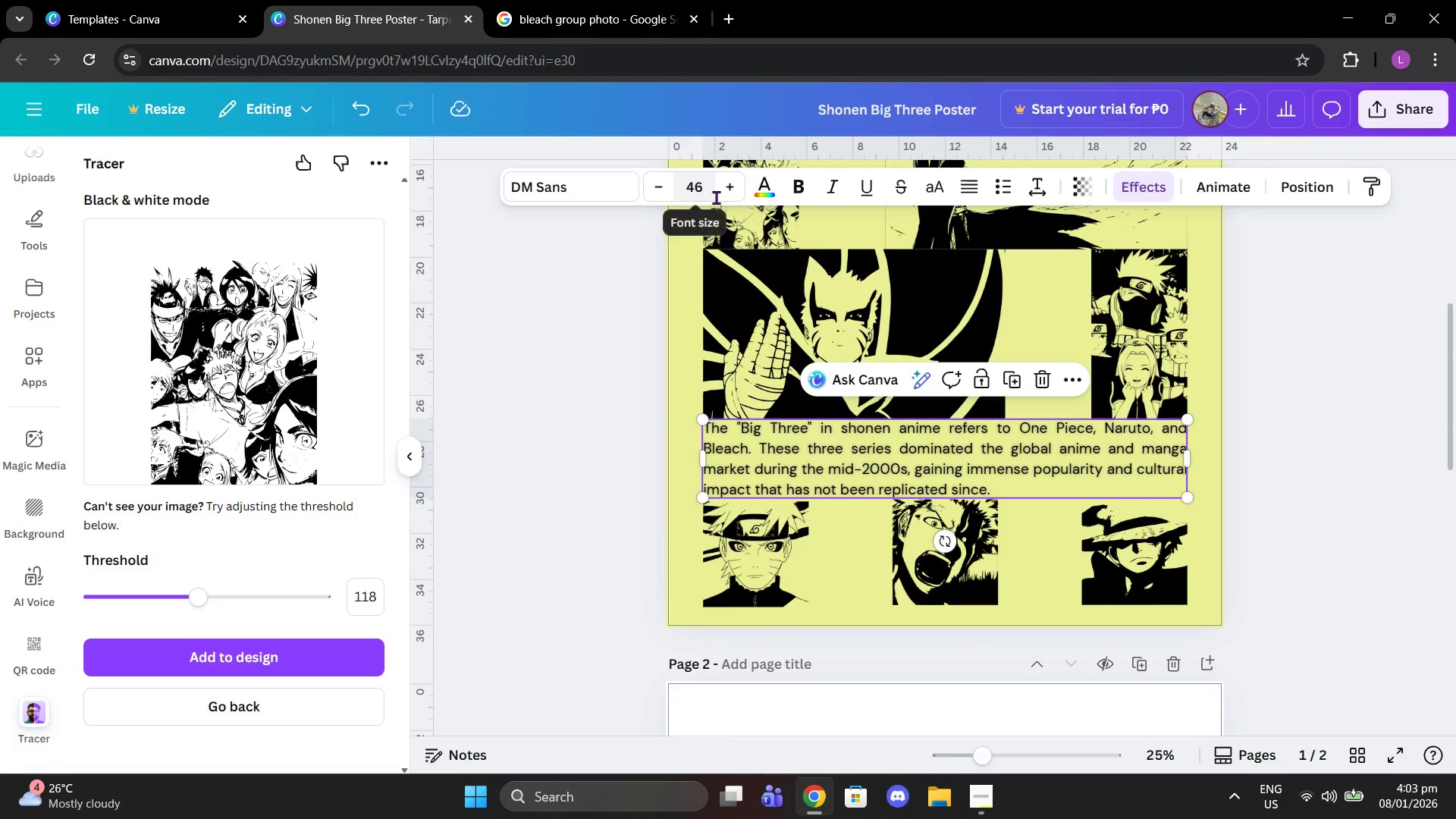 
left_click([1369, 526])
 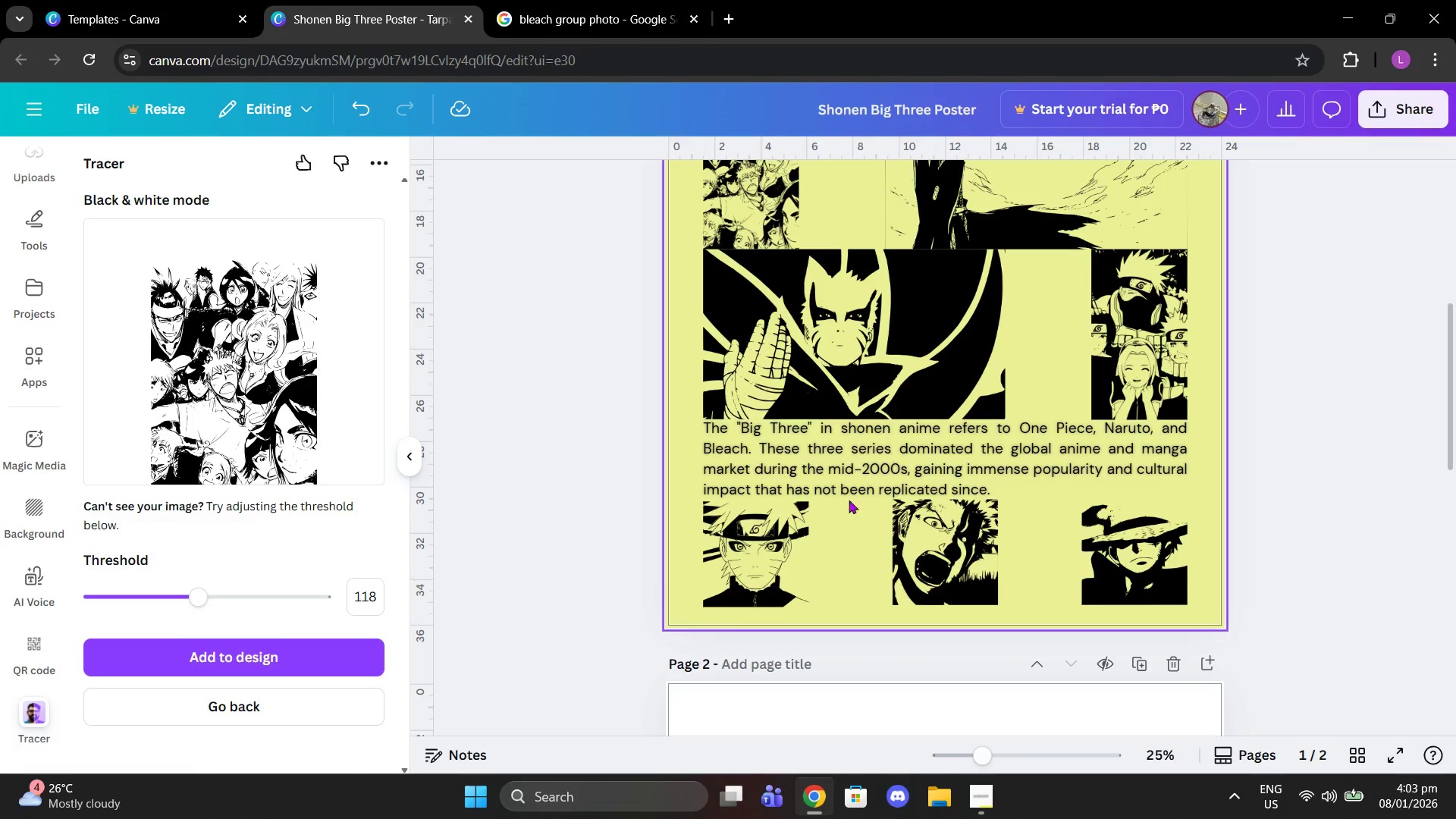 
wait(7.47)
 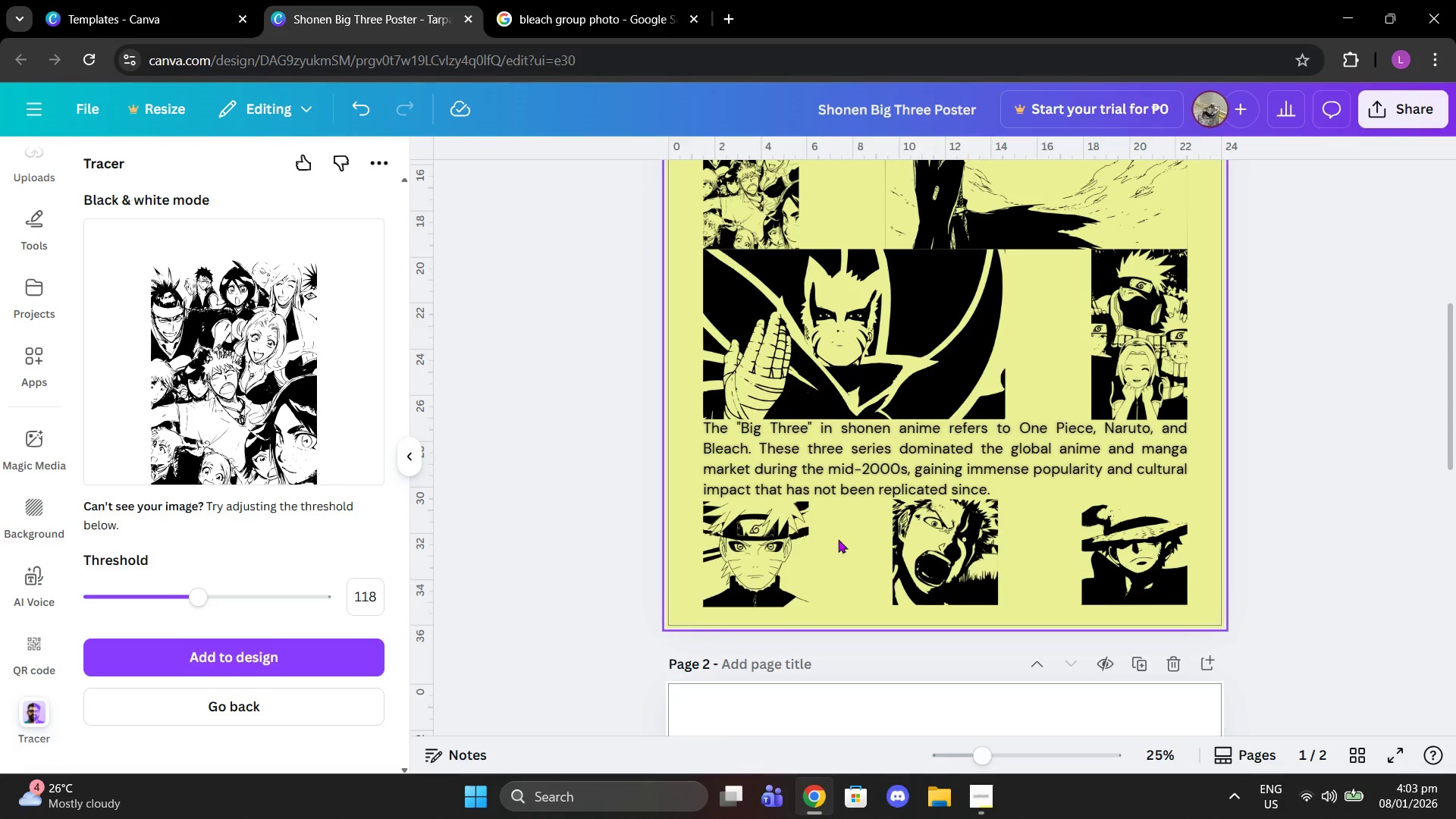 
scroll: coordinate [1015, 520], scroll_direction: up, amount: 5.0
 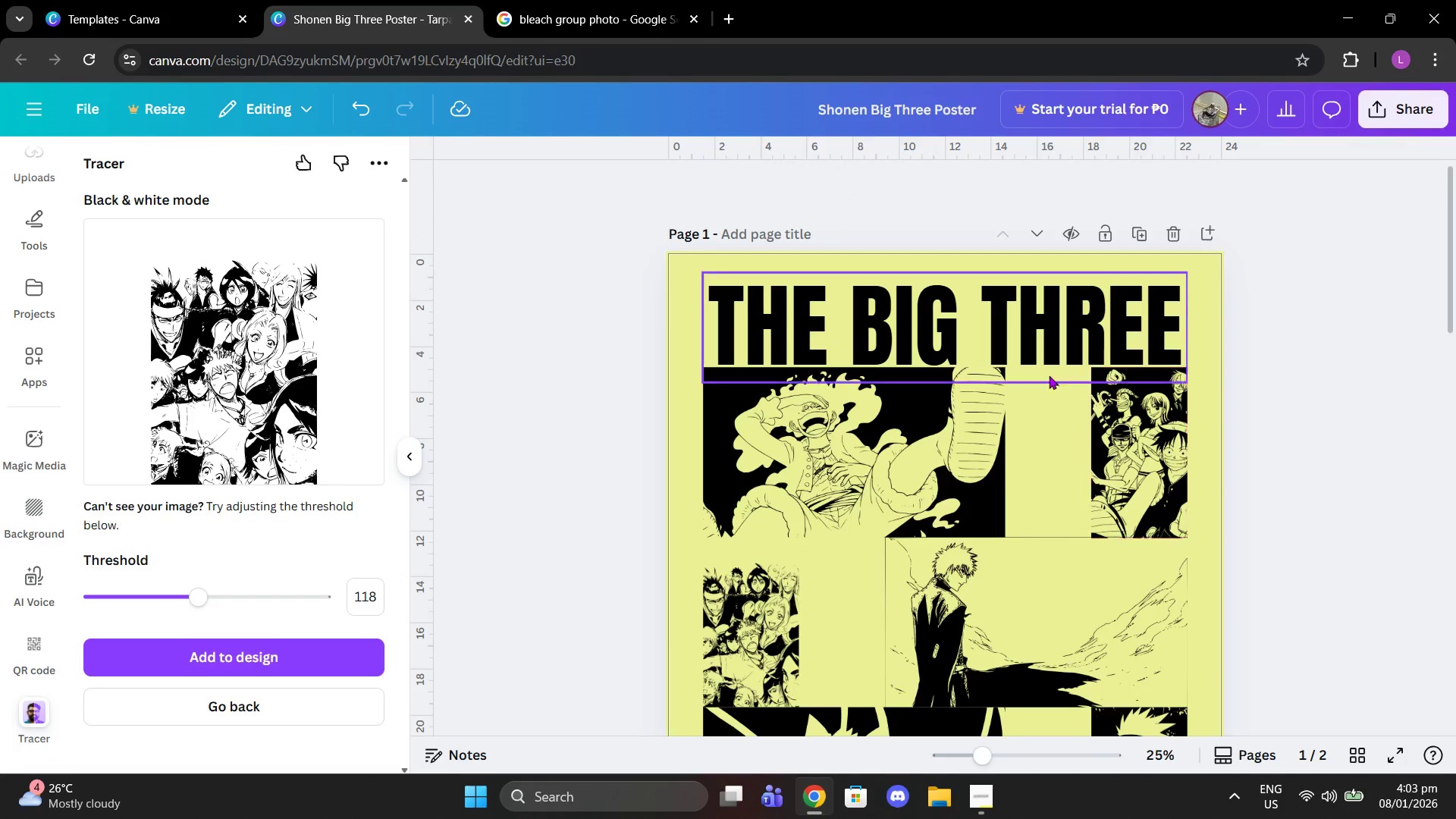 
left_click([1026, 324])
 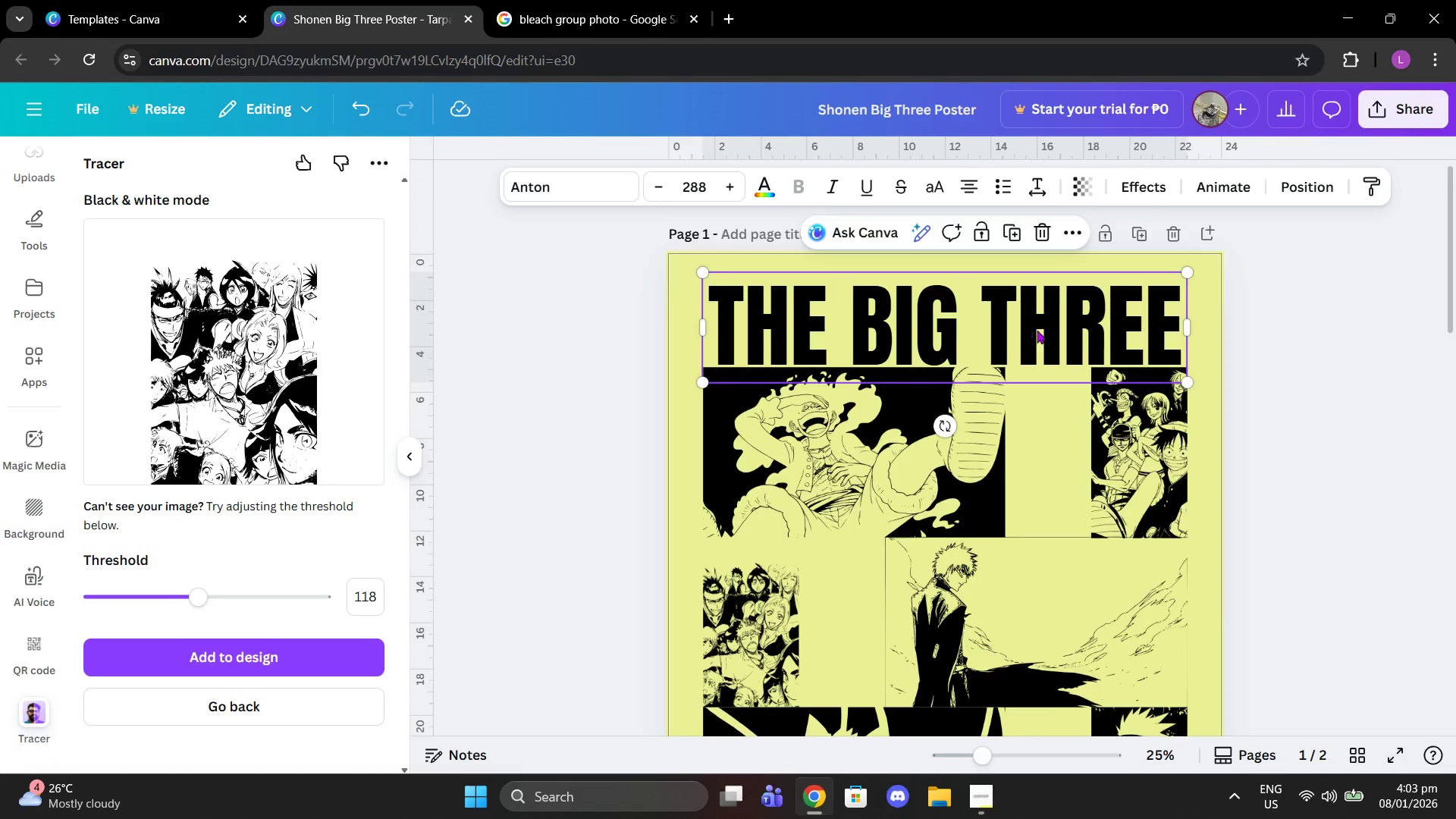 
scroll: coordinate [1038, 331], scroll_direction: down, amount: 2.0
 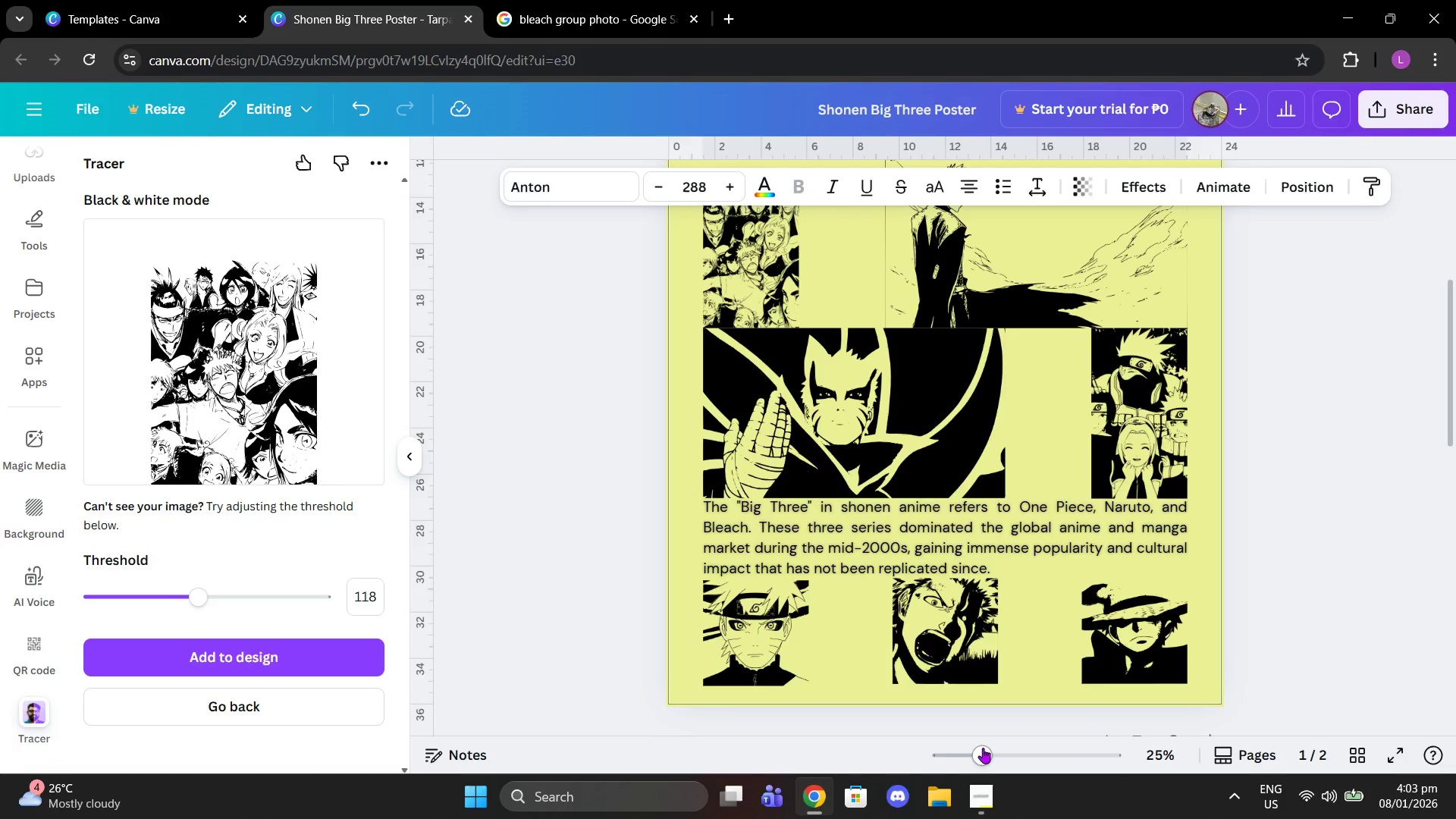 
left_click([877, 494])
 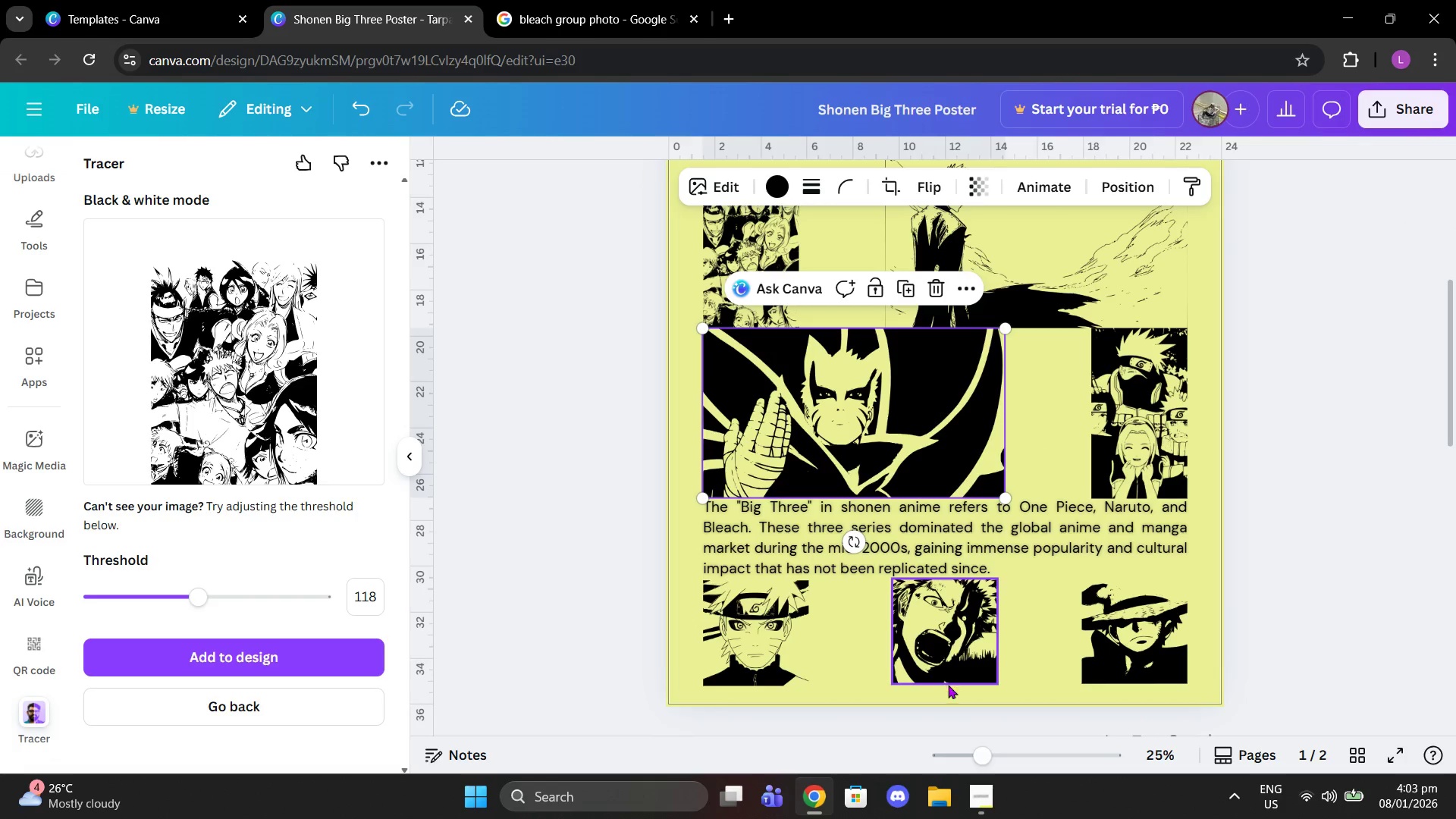 
left_click([998, 799])